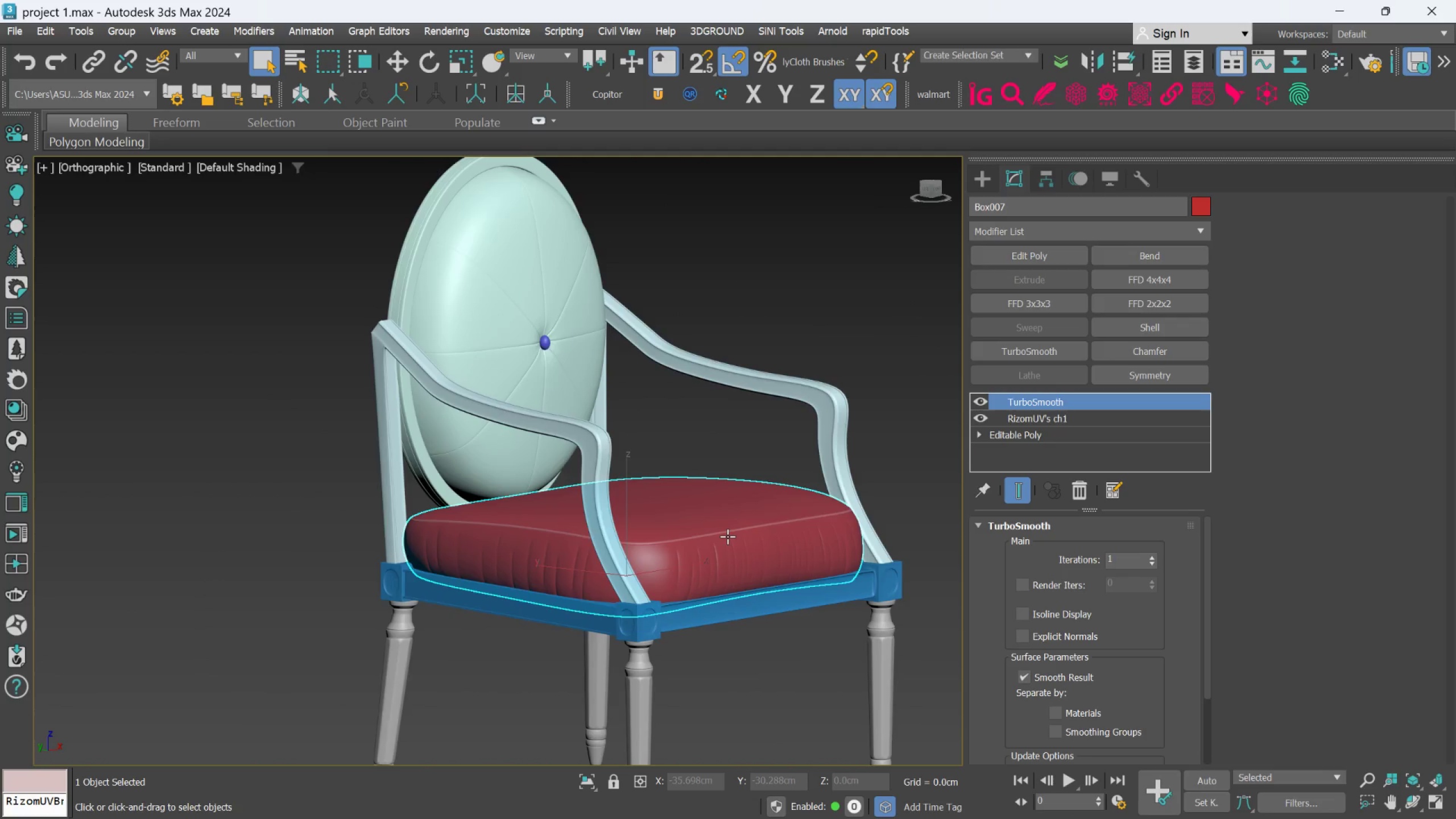 
hold_key(key=AltLeft, duration=0.34)
 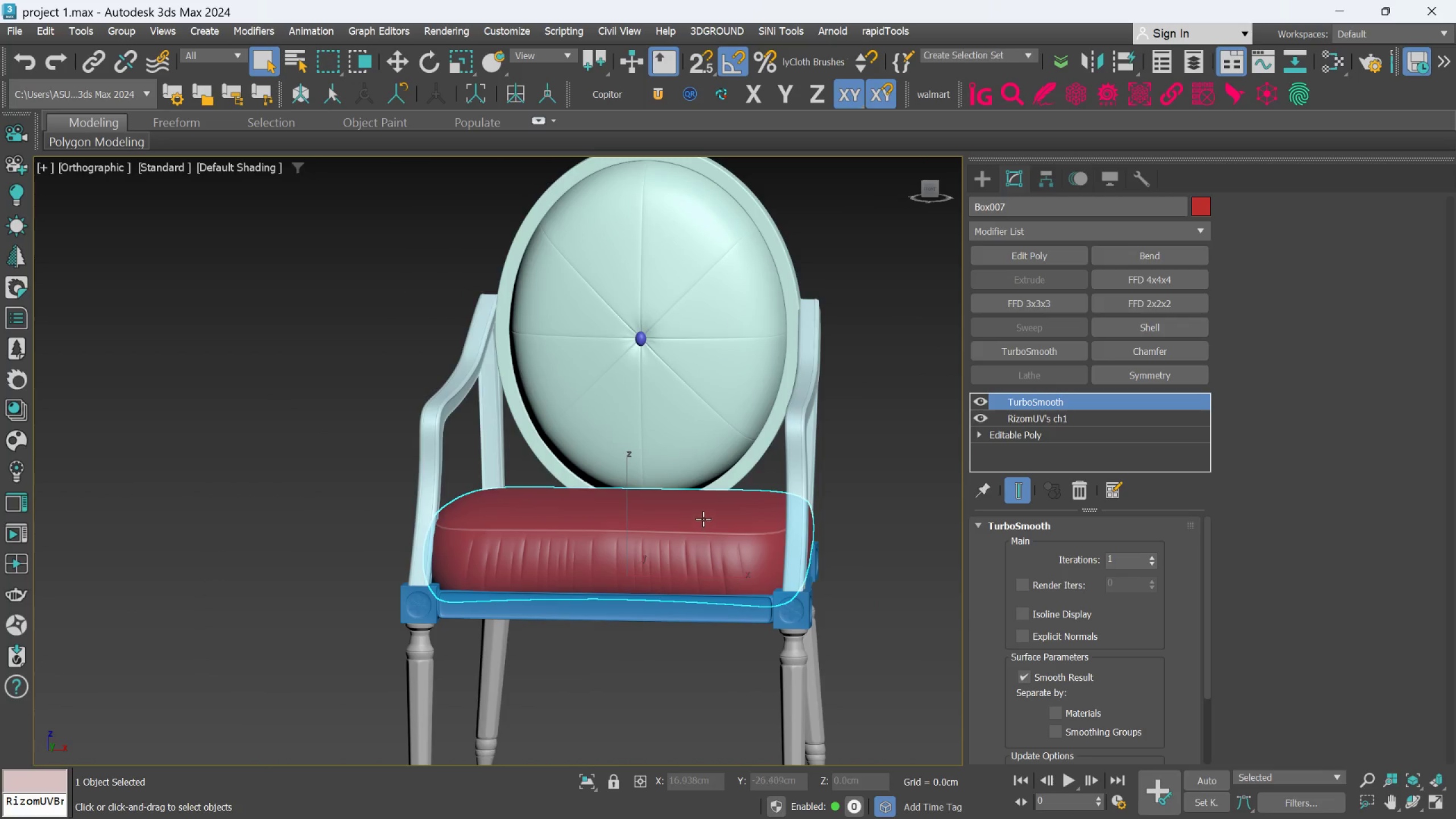 
key(F)
 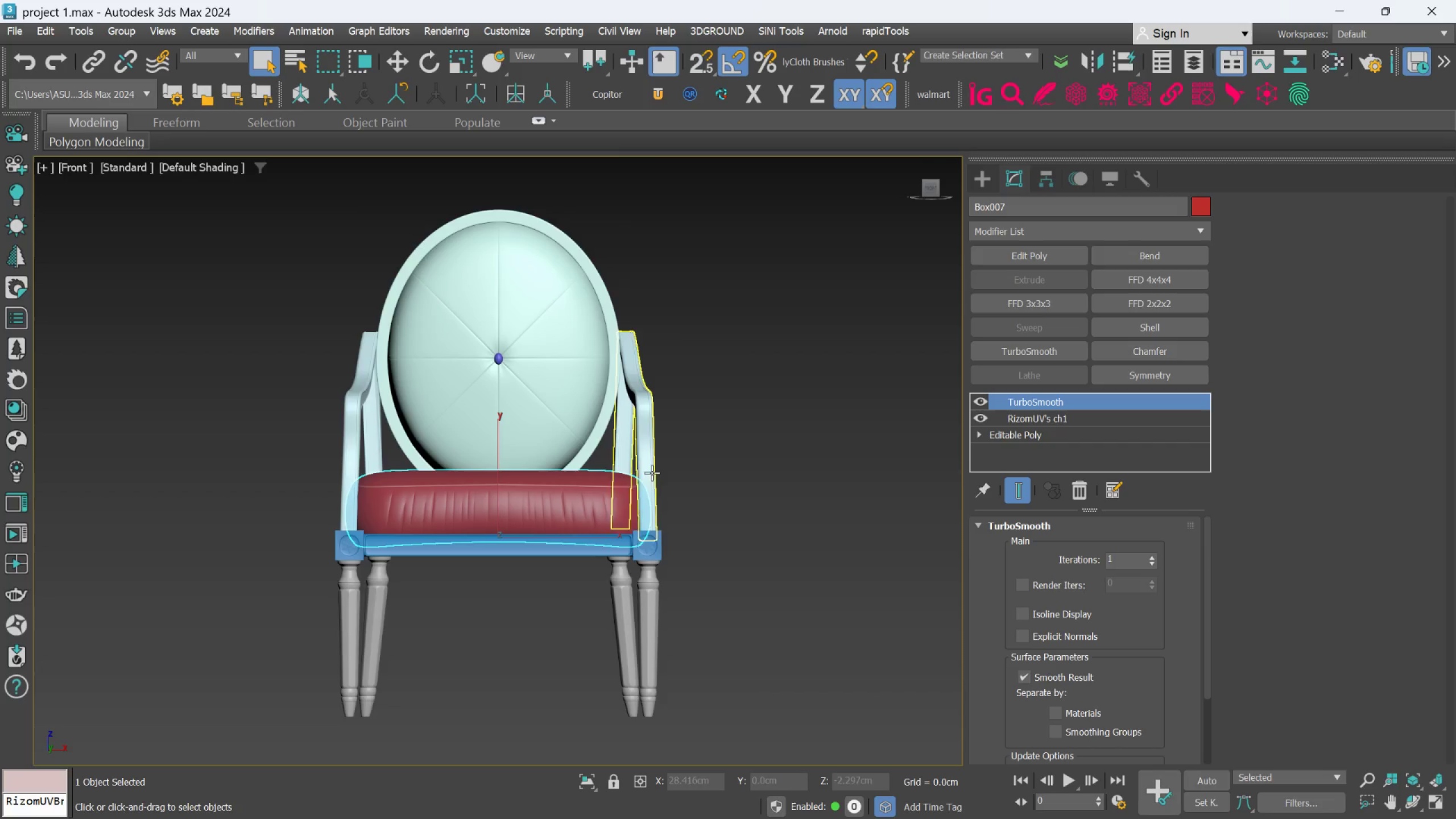 
mouse_move([994, 482])
 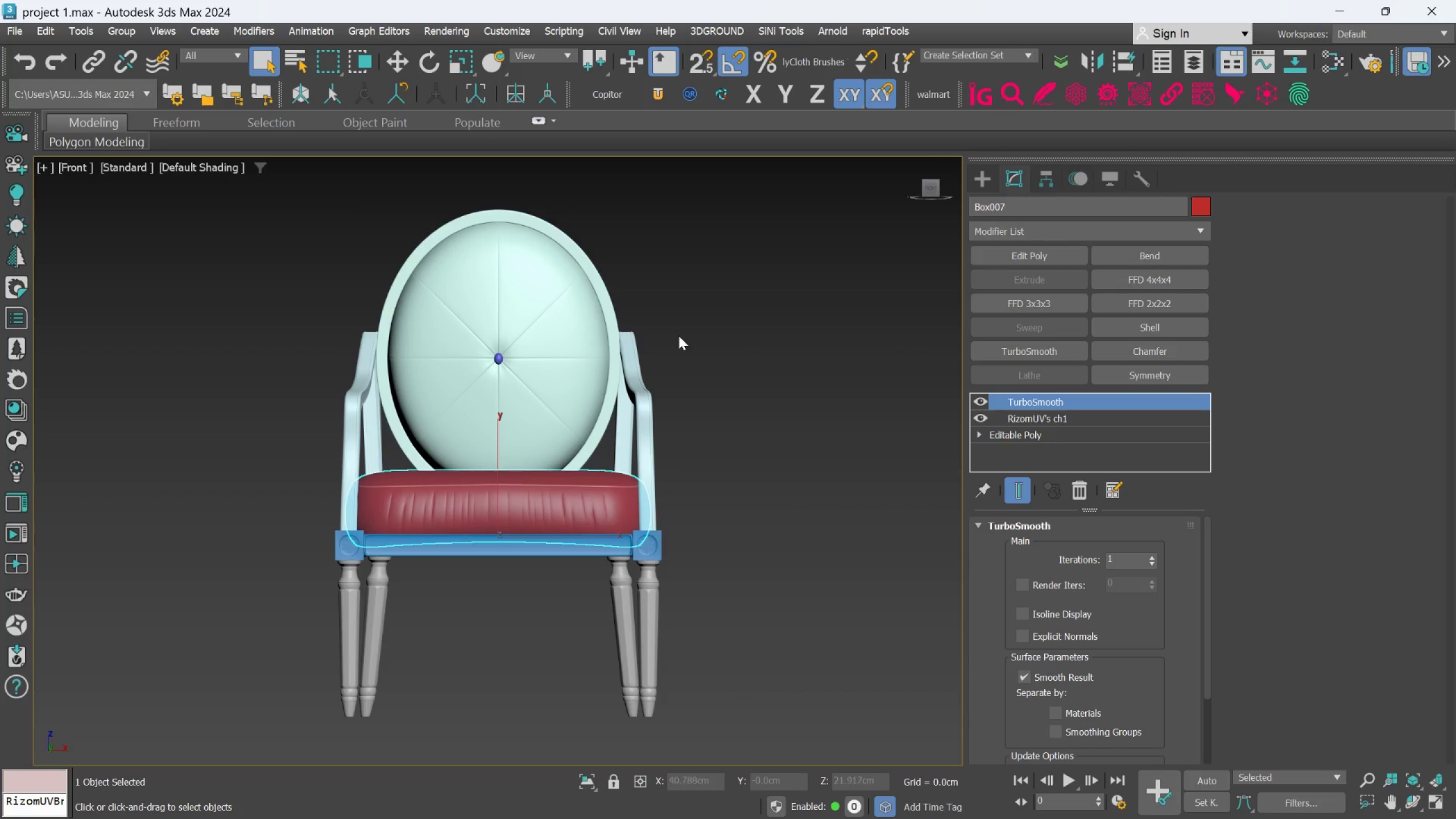 
wait(5.81)
 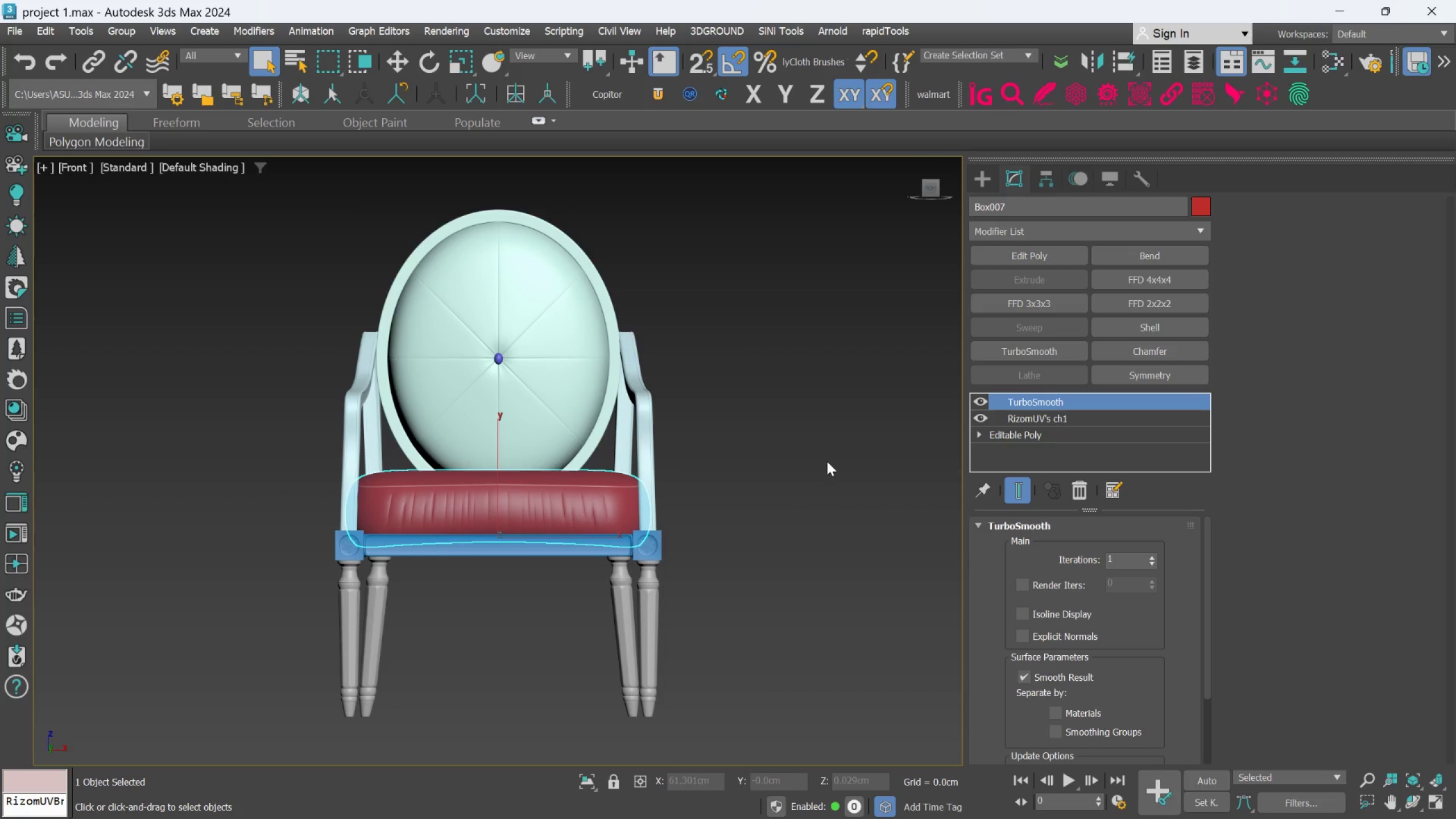 
left_click_drag(start_coordinate=[226, 204], to_coordinate=[793, 744])
 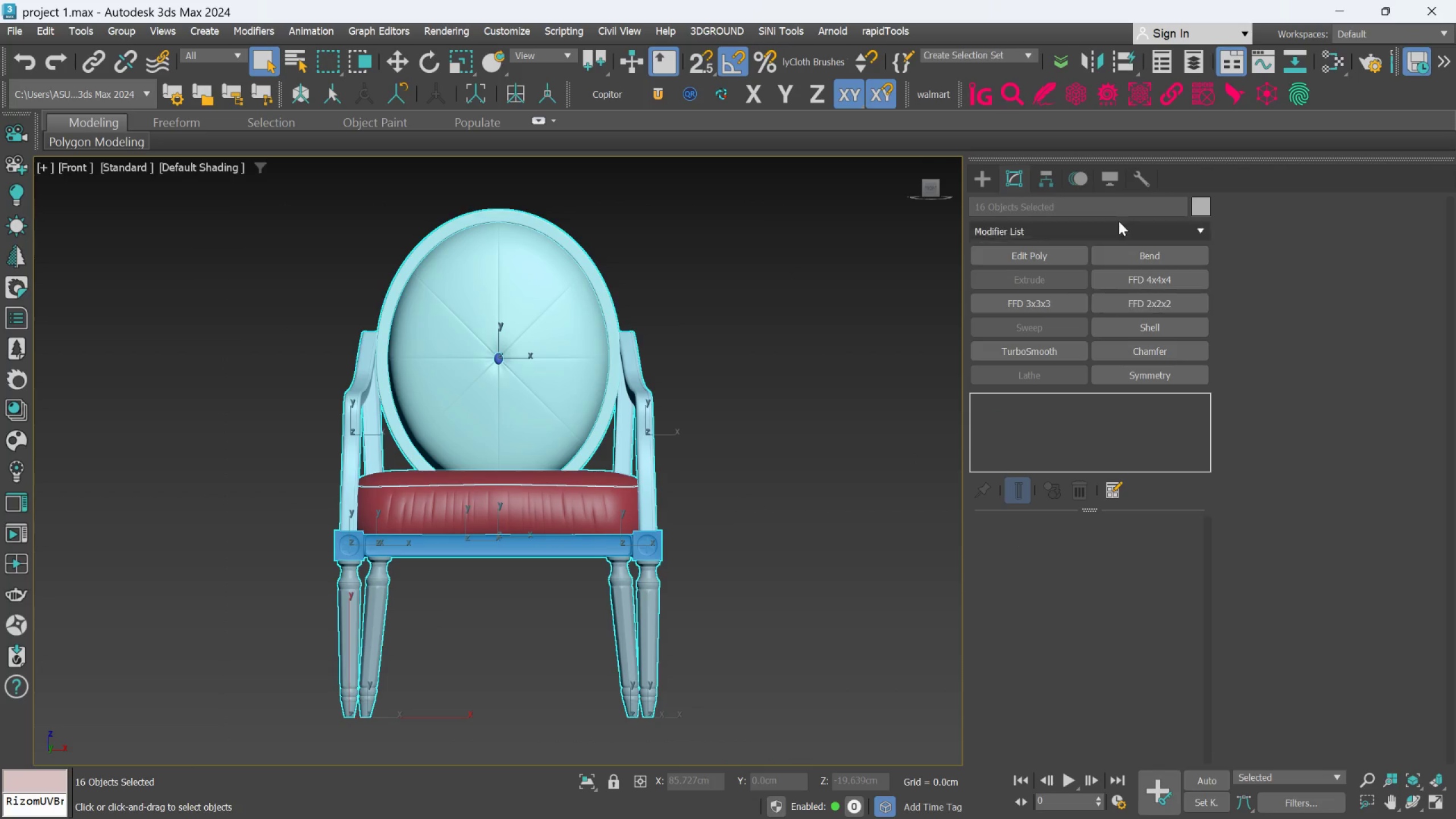 
left_click([1134, 183])
 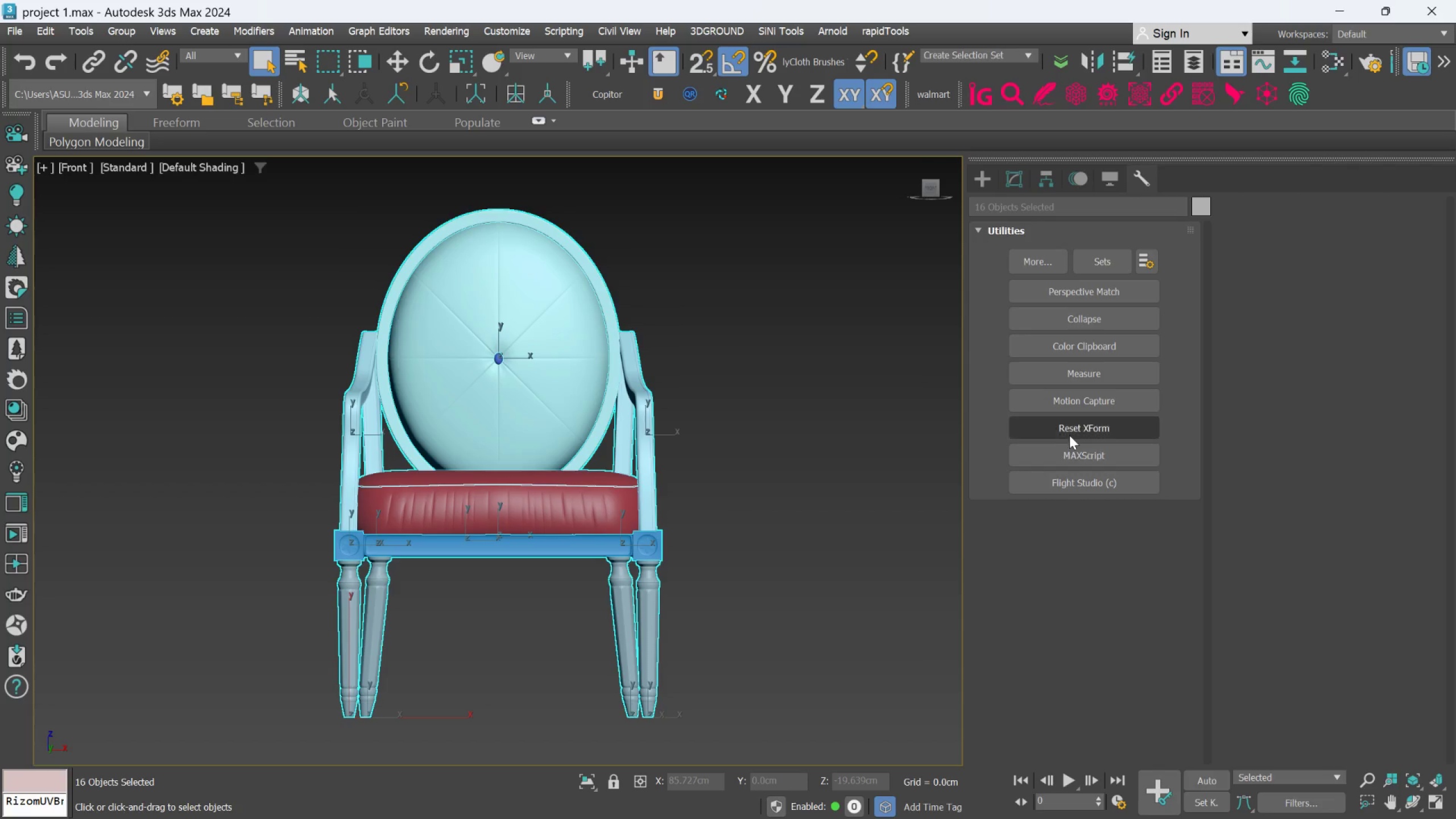 
left_click([1072, 433])
 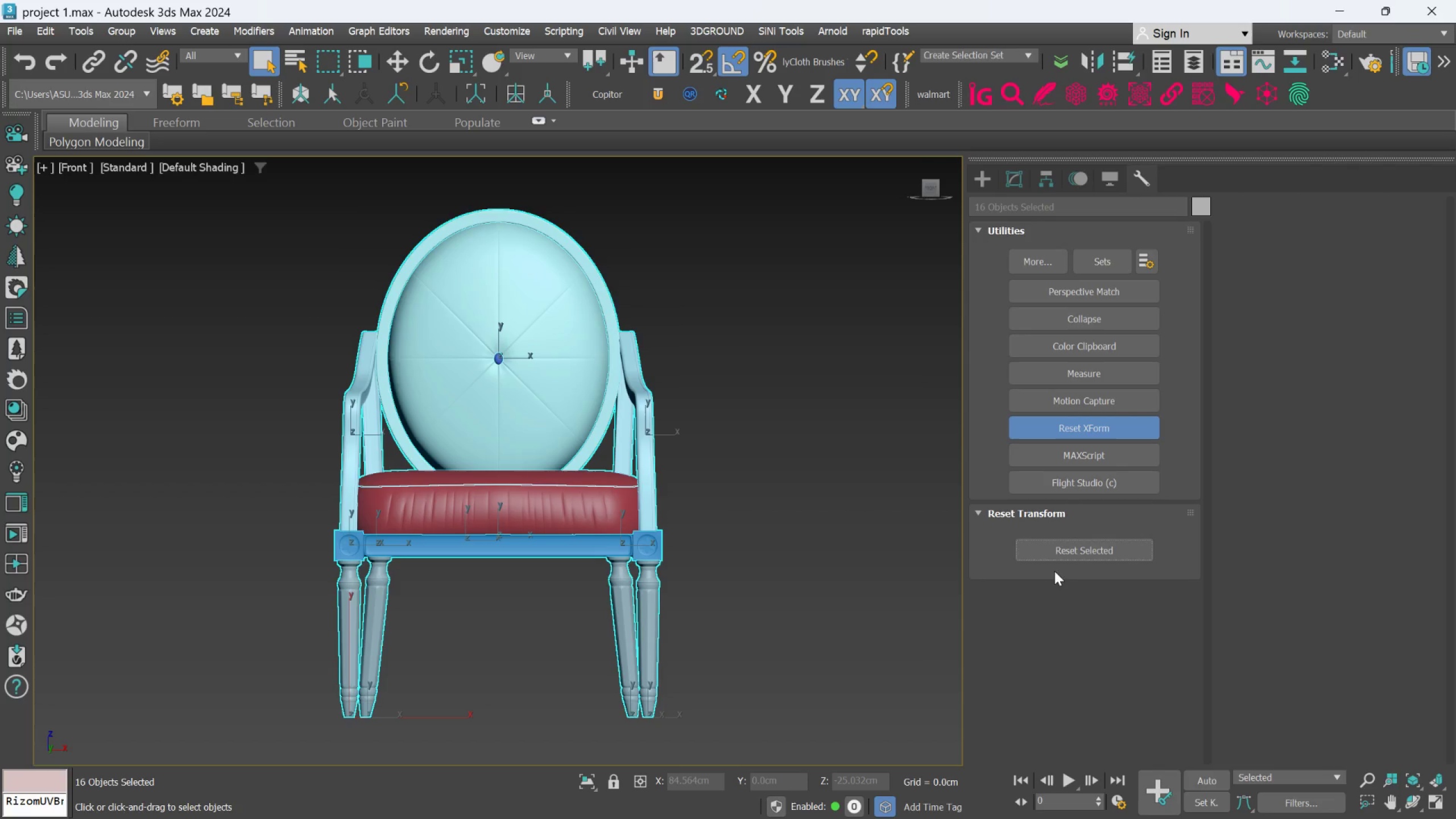 
left_click([1070, 550])
 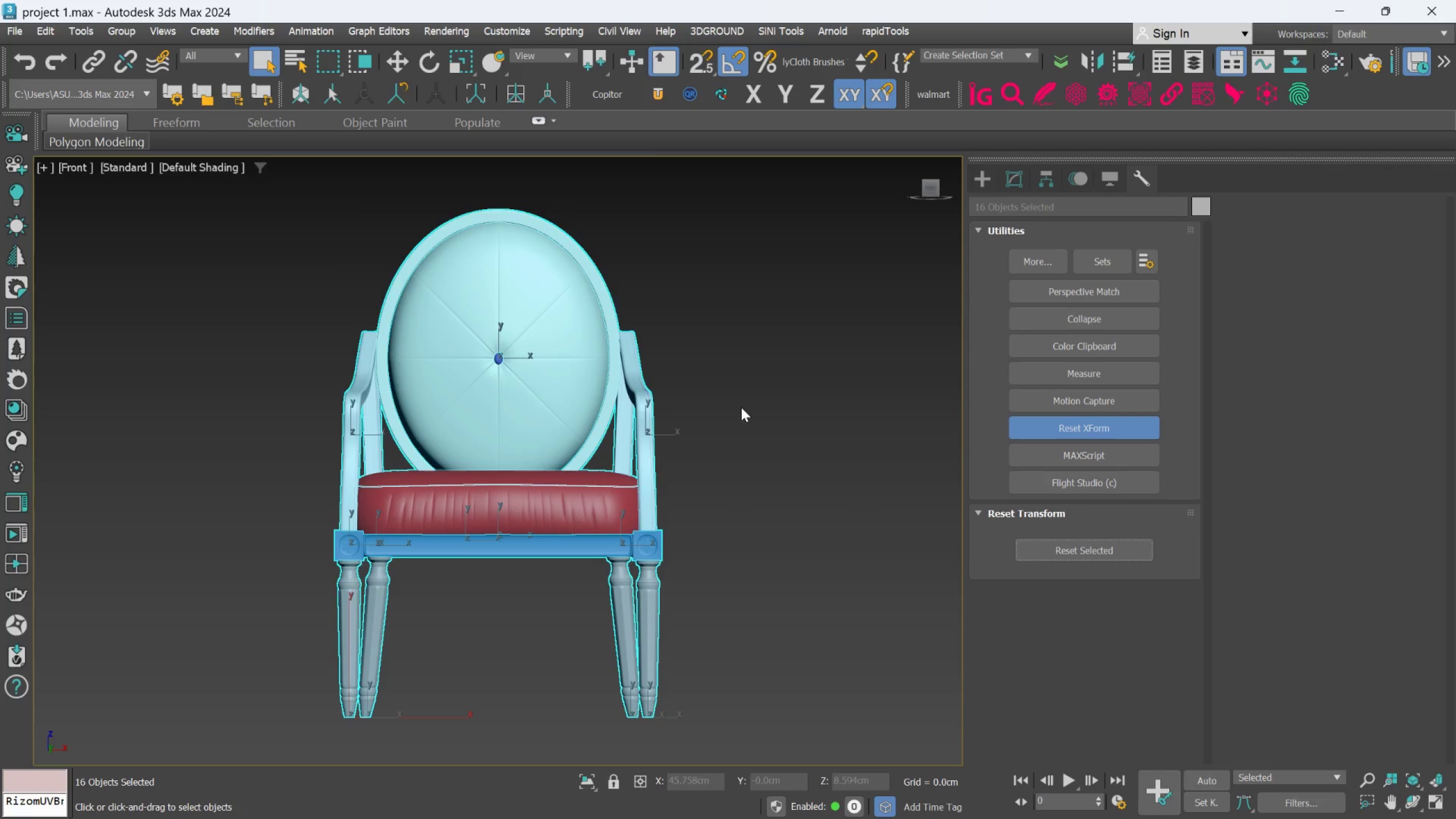 
right_click([574, 346])
 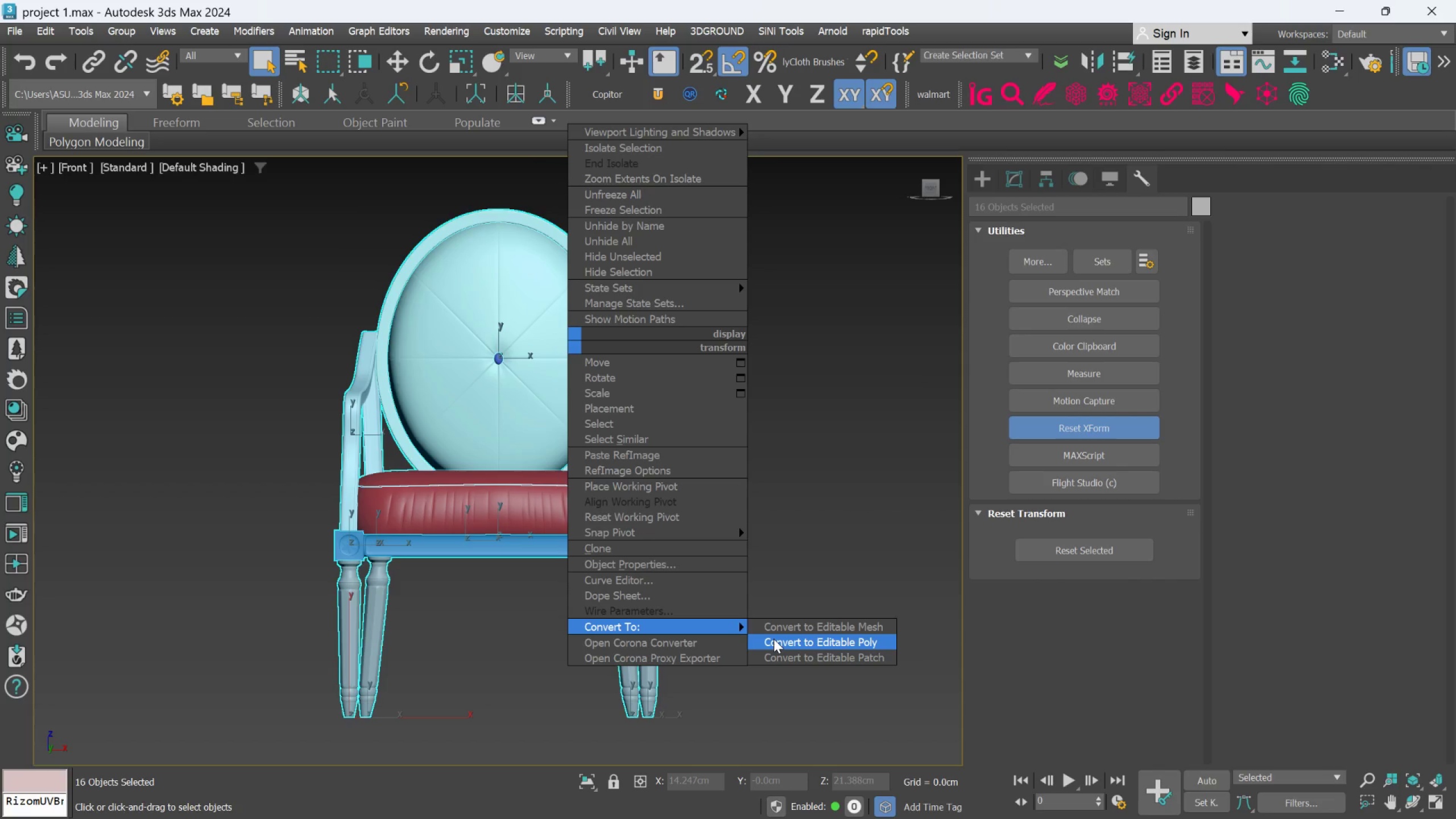 
left_click([810, 378])
 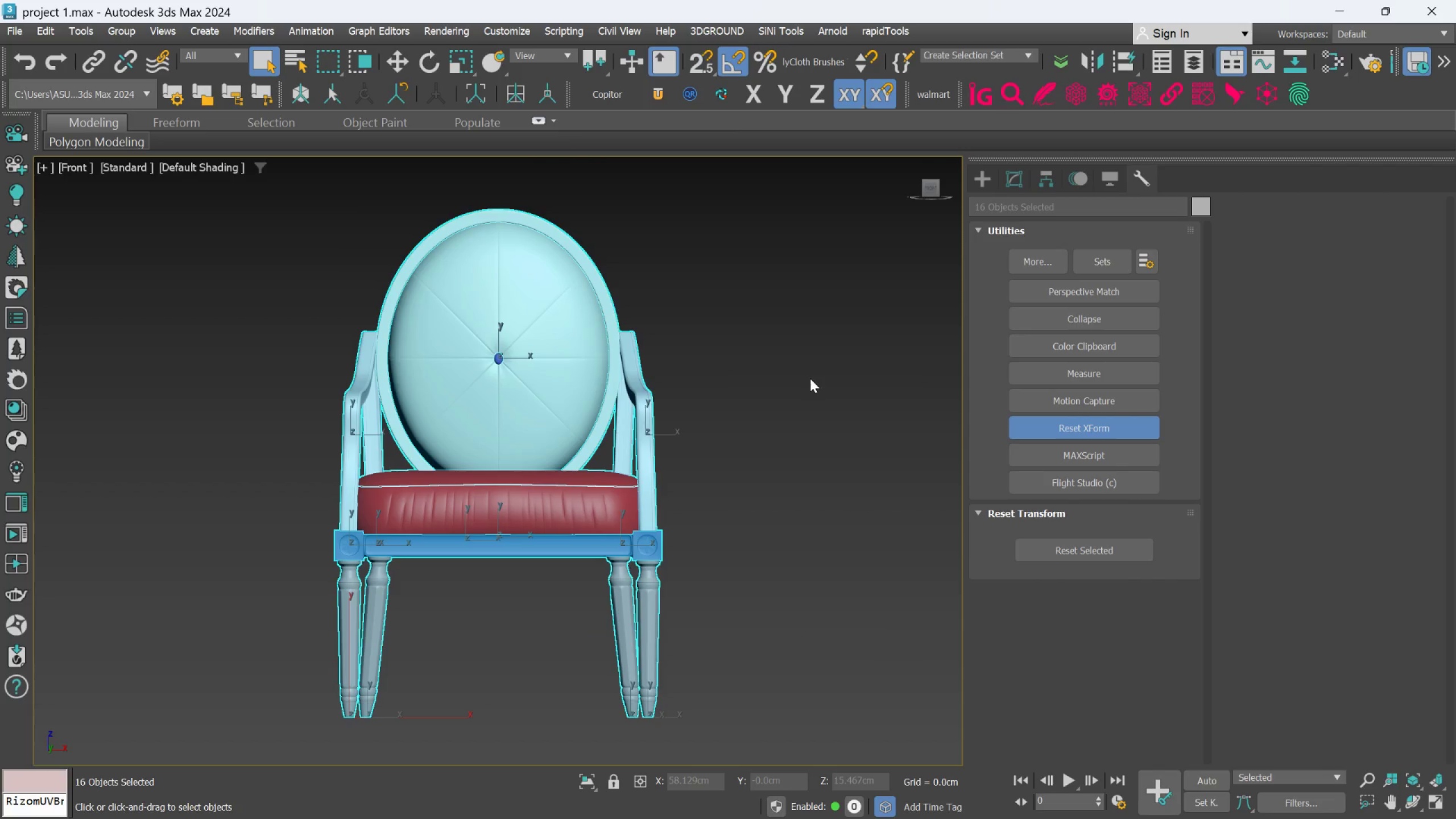 
wait(6.14)
 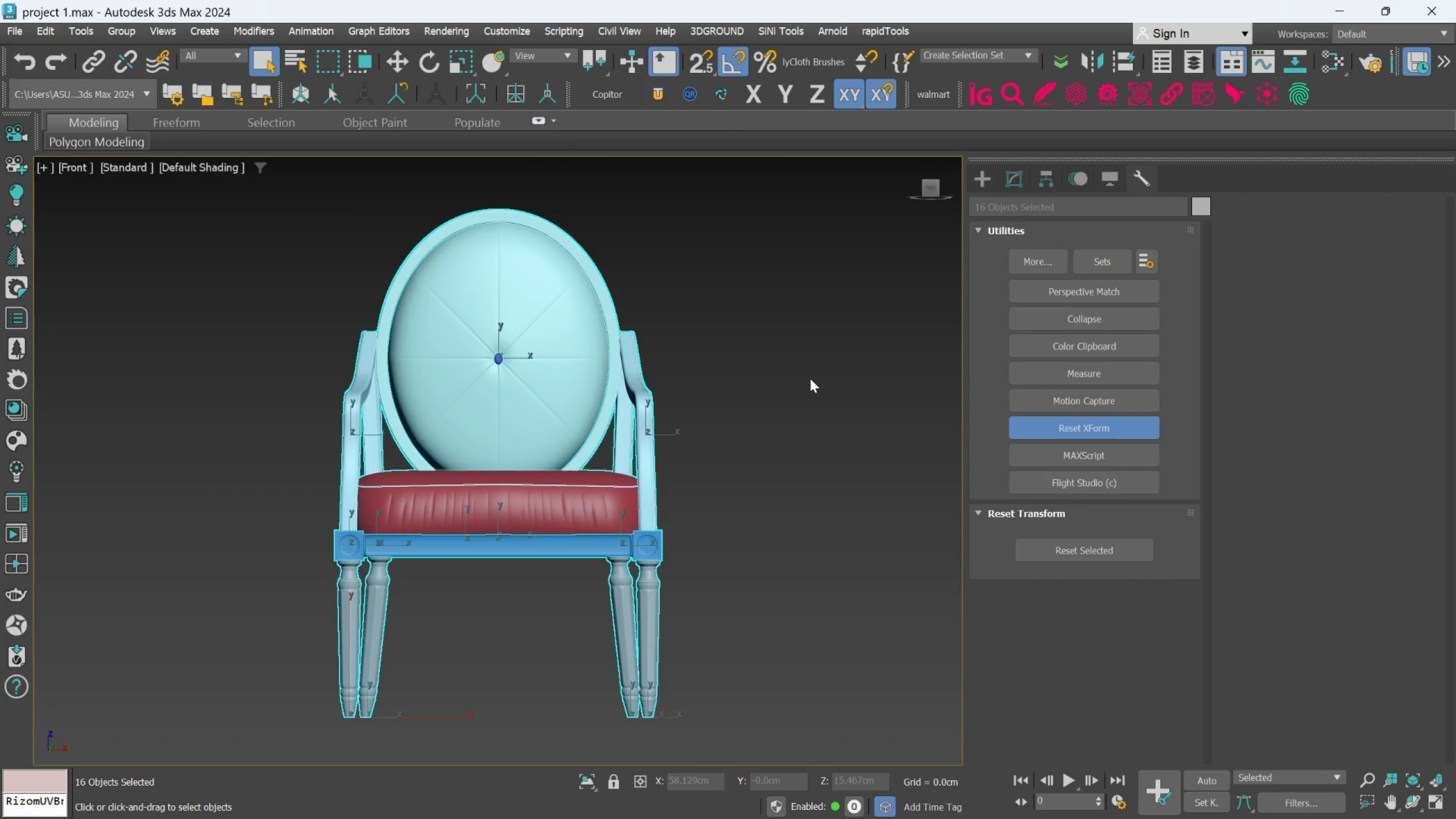 
scroll: coordinate [611, 377], scroll_direction: up, amount: 2.0
 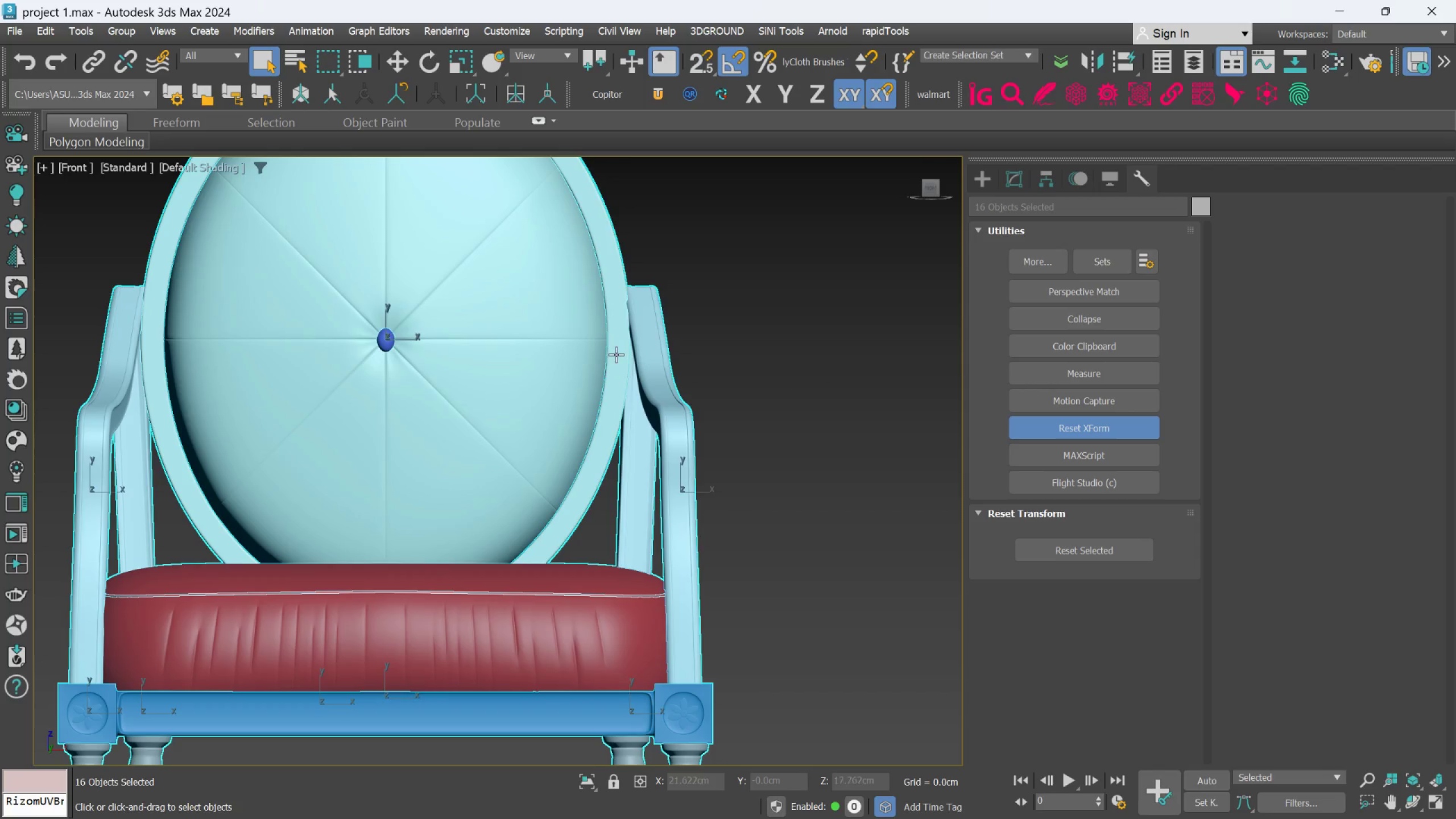 
scroll: coordinate [618, 346], scroll_direction: down, amount: 4.0
 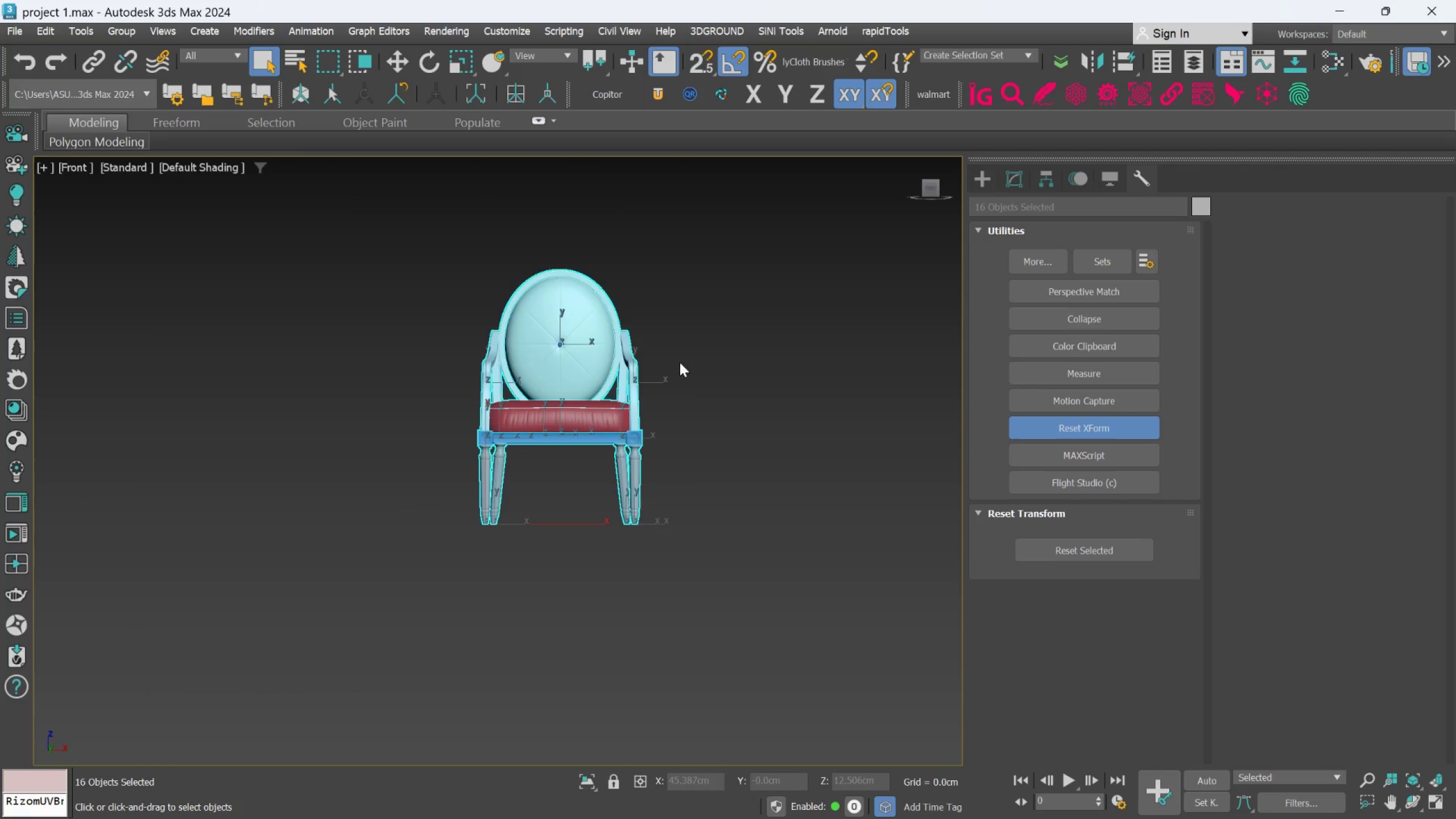 
scroll: coordinate [671, 371], scroll_direction: up, amount: 2.0
 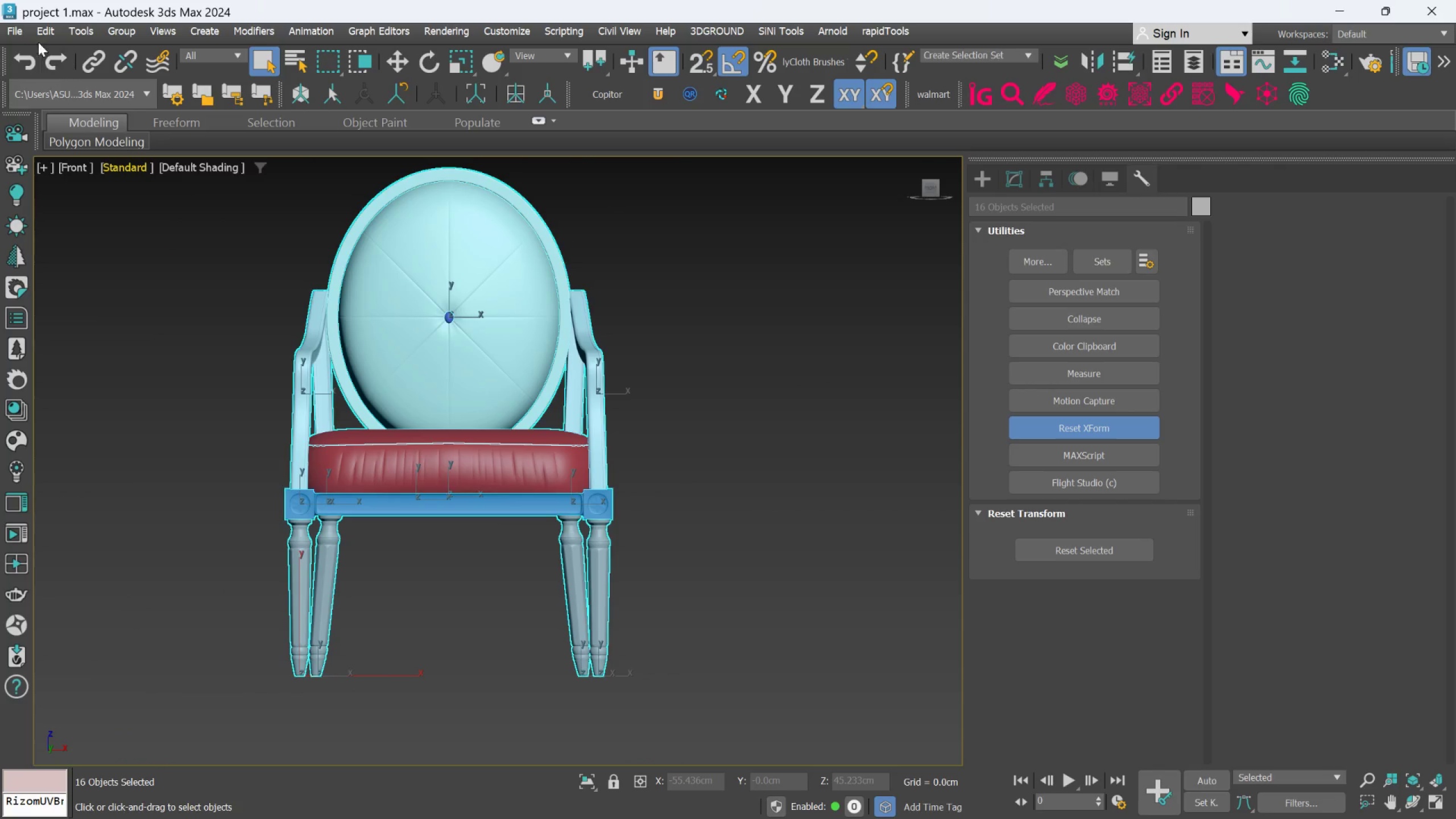 
left_click([22, 27])
 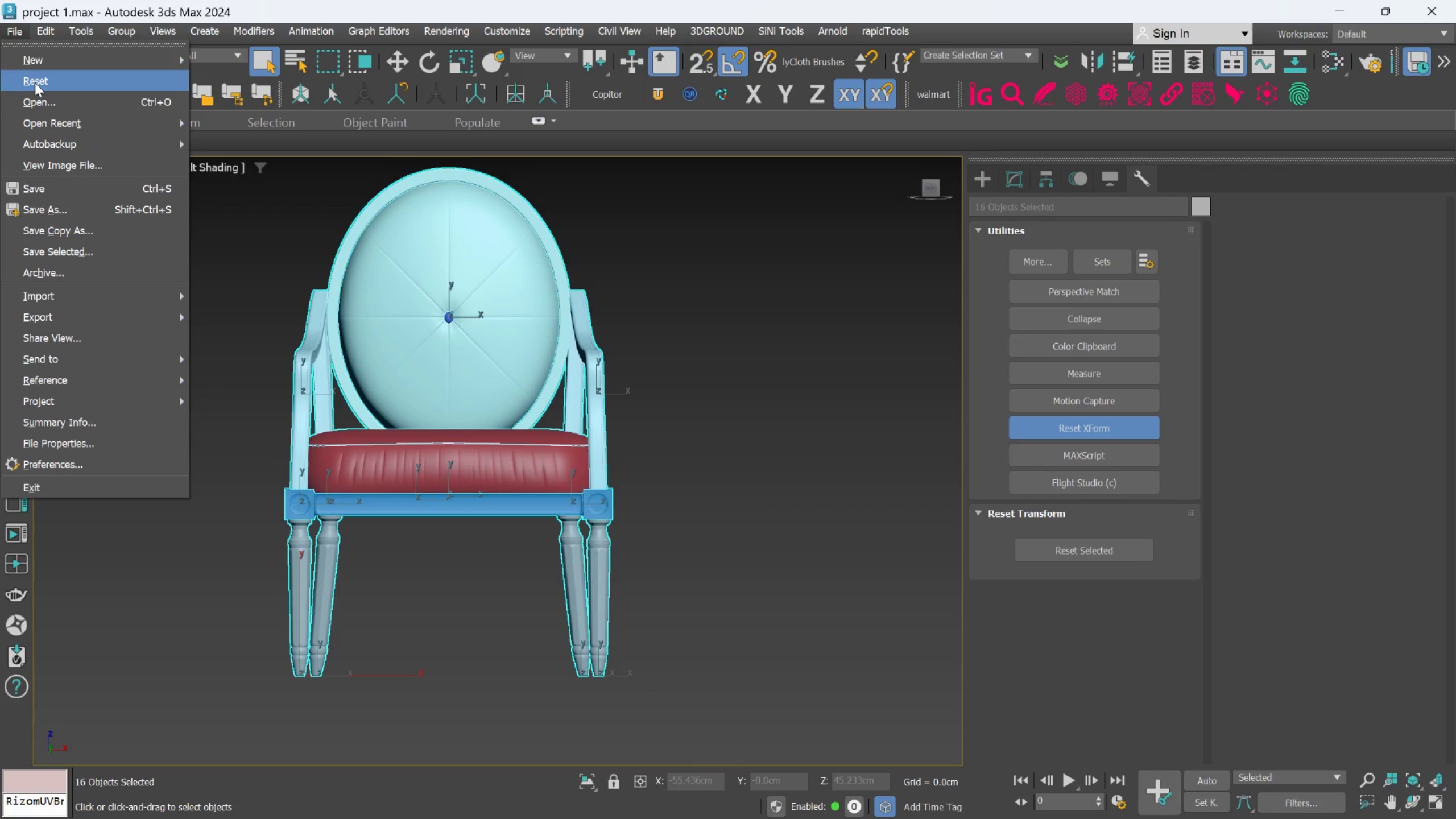 
wait(5.17)
 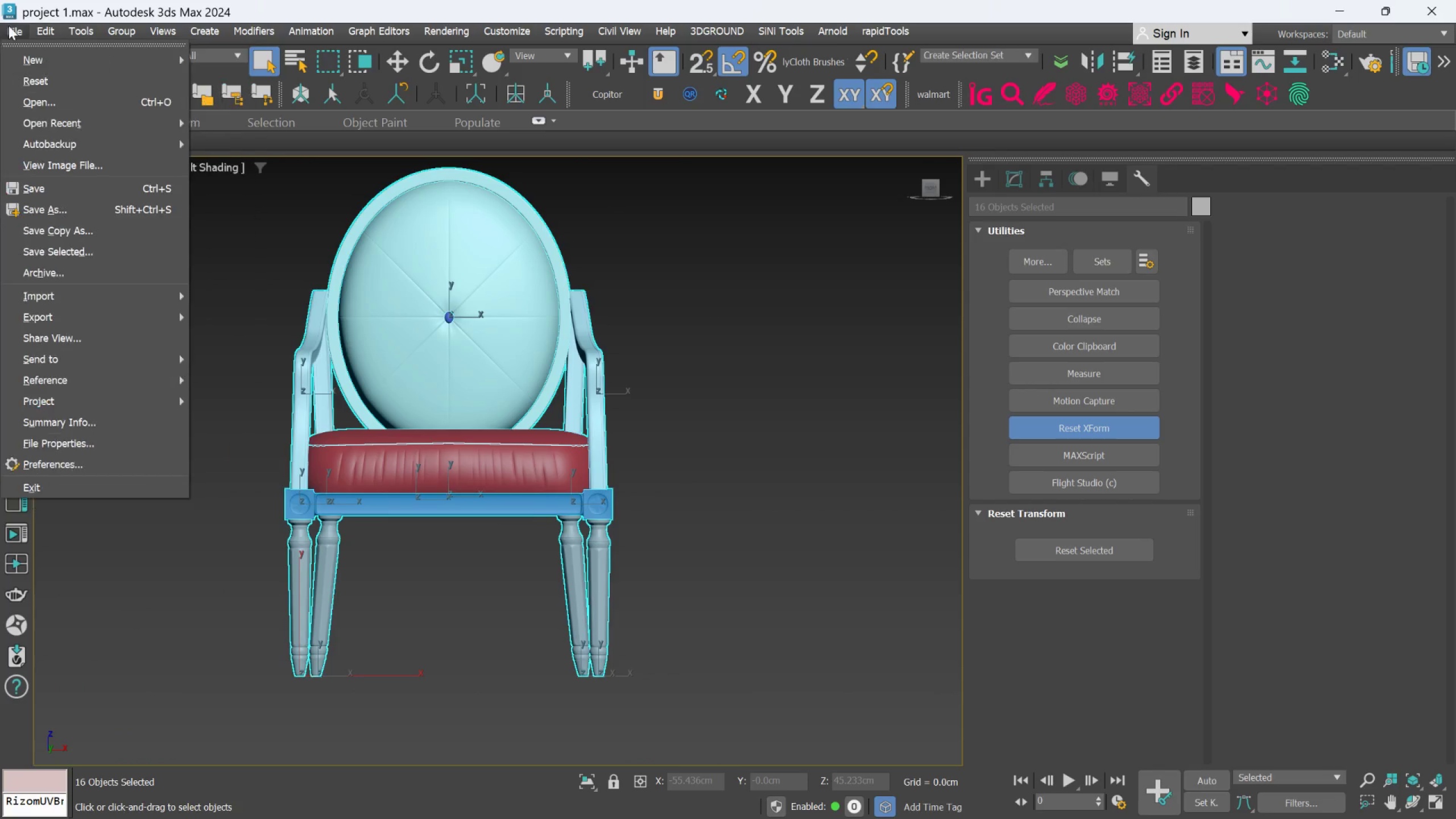 
left_click([64, 229])
 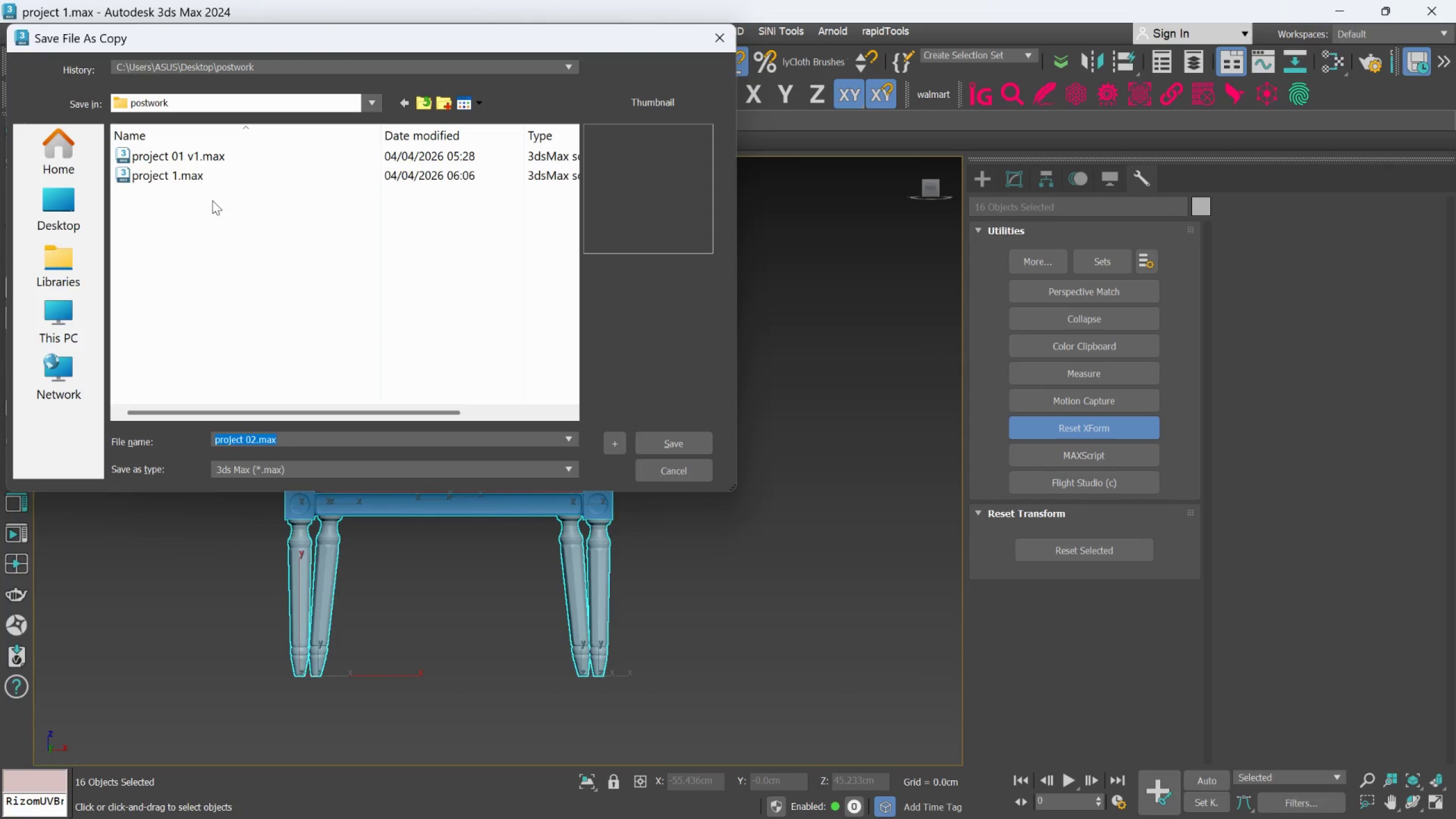 
left_click([200, 157])
 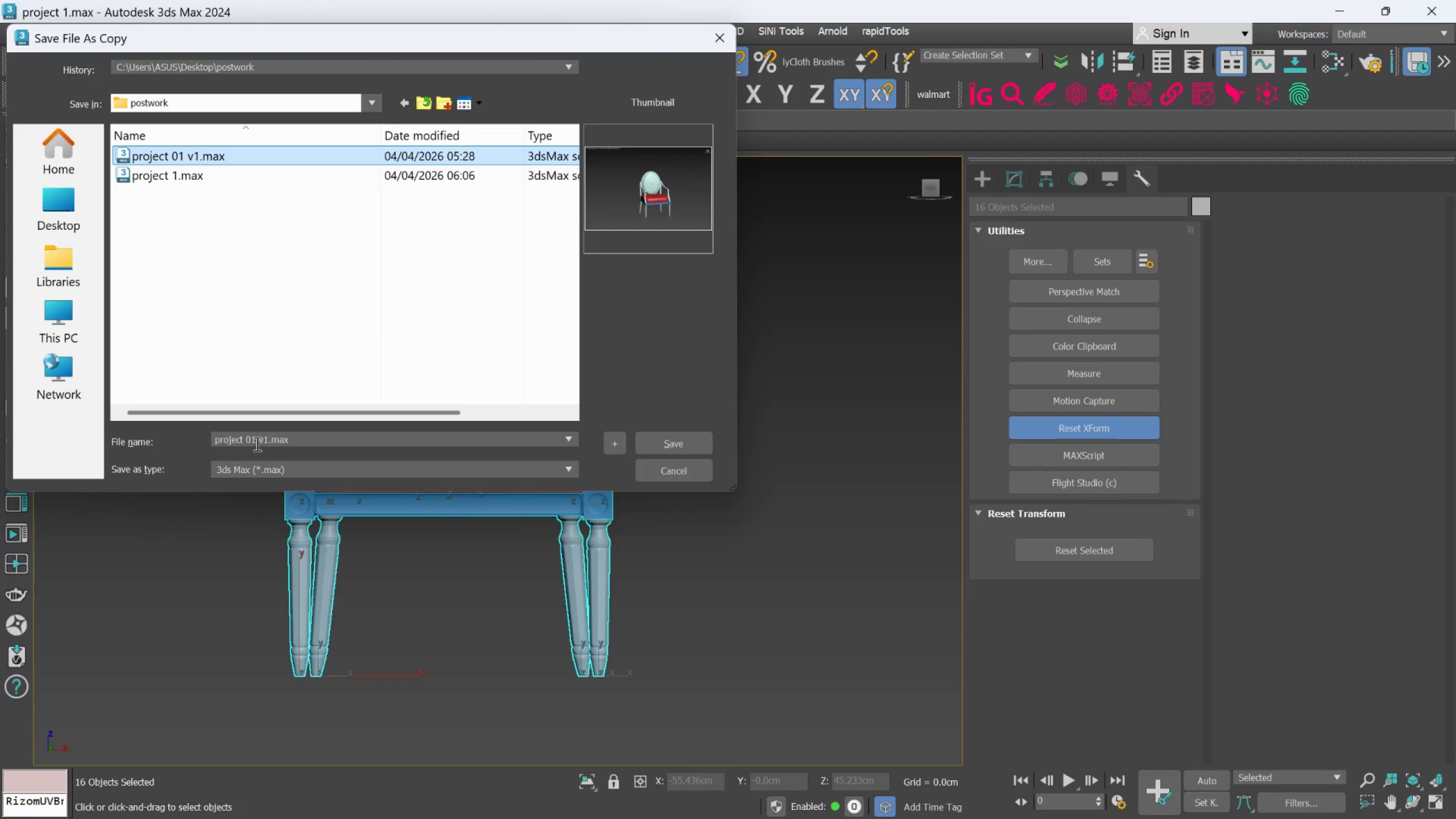 
double_click([255, 444])
 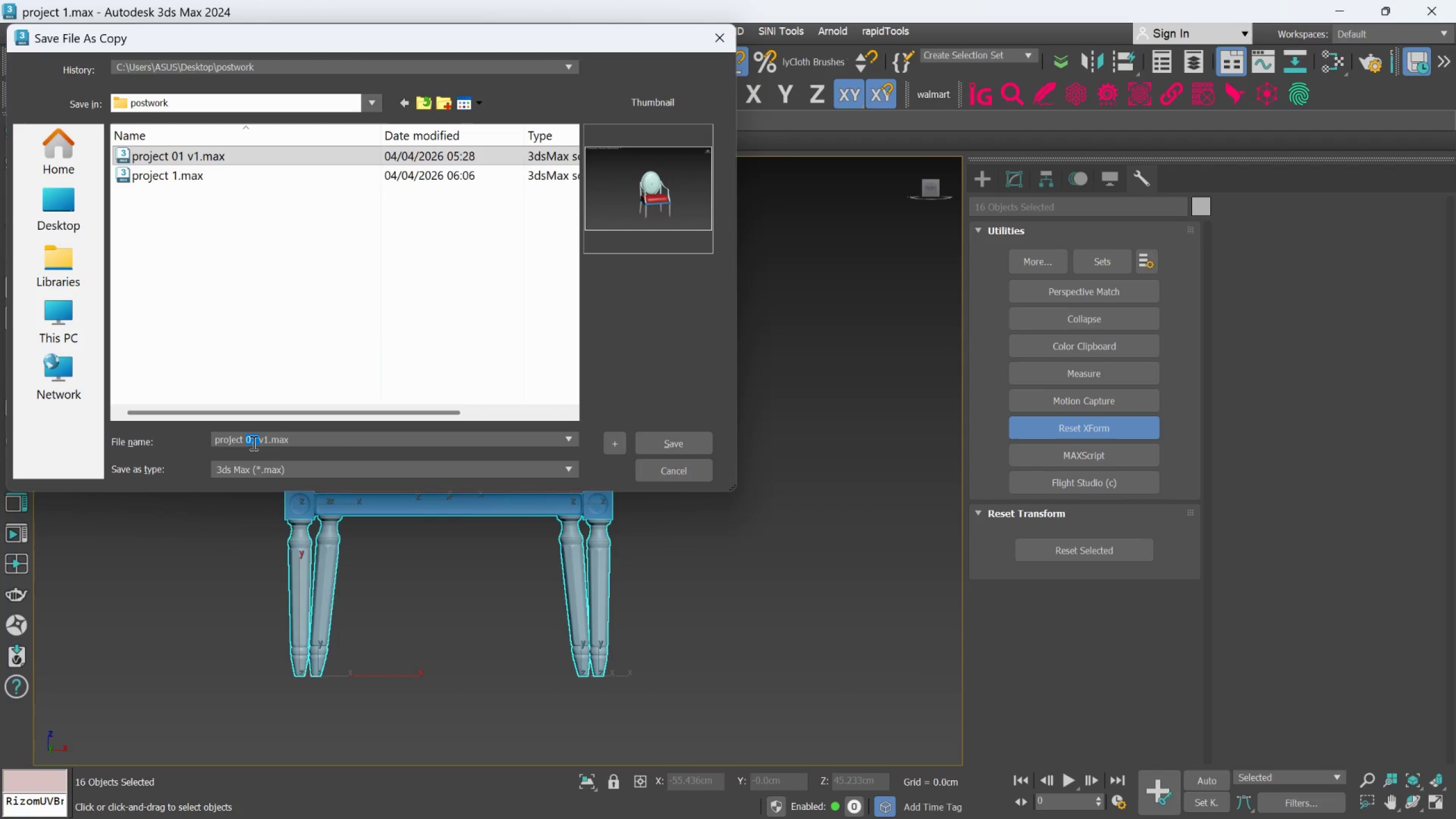 
left_click([253, 442])
 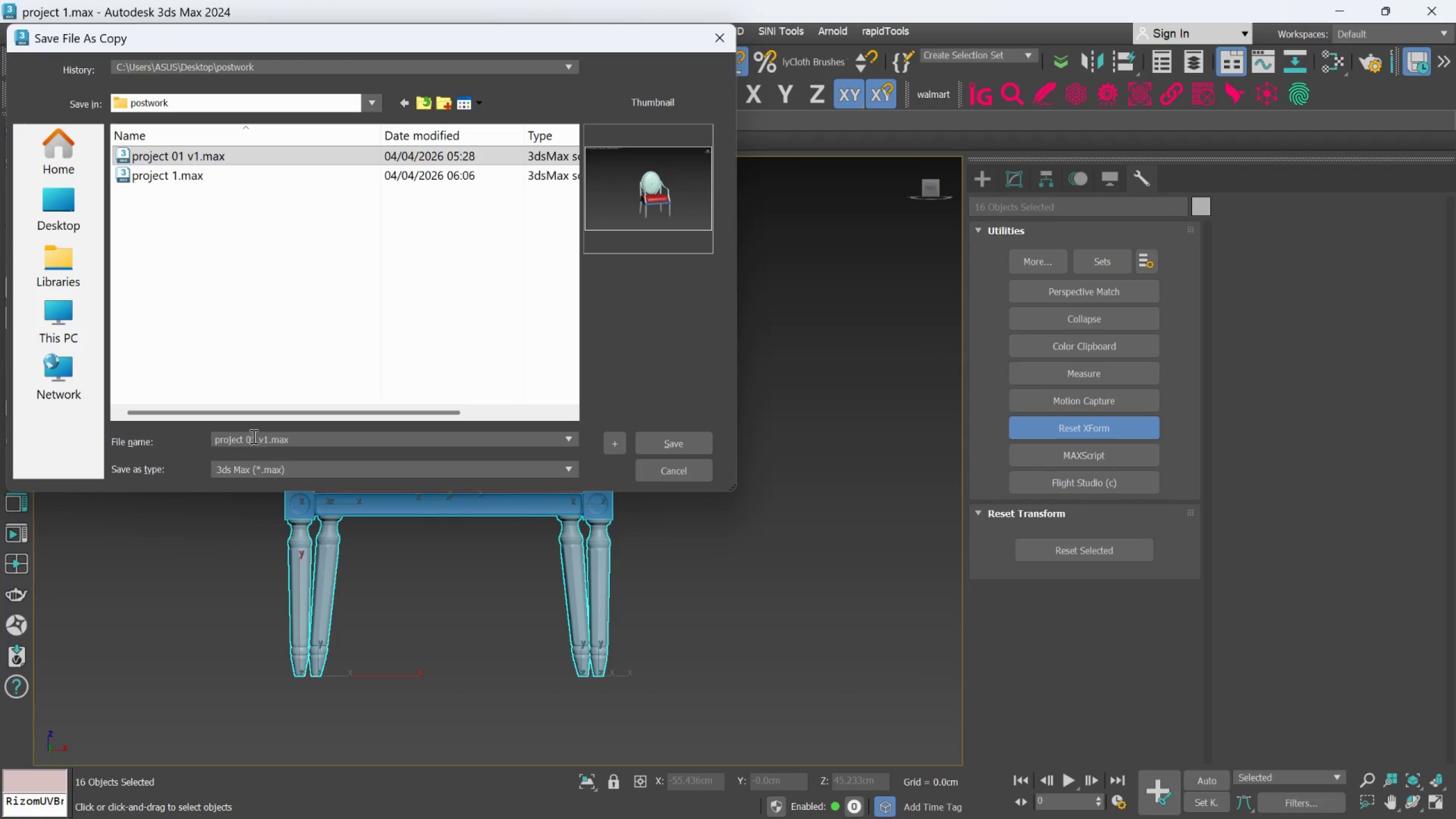 
left_click([253, 436])
 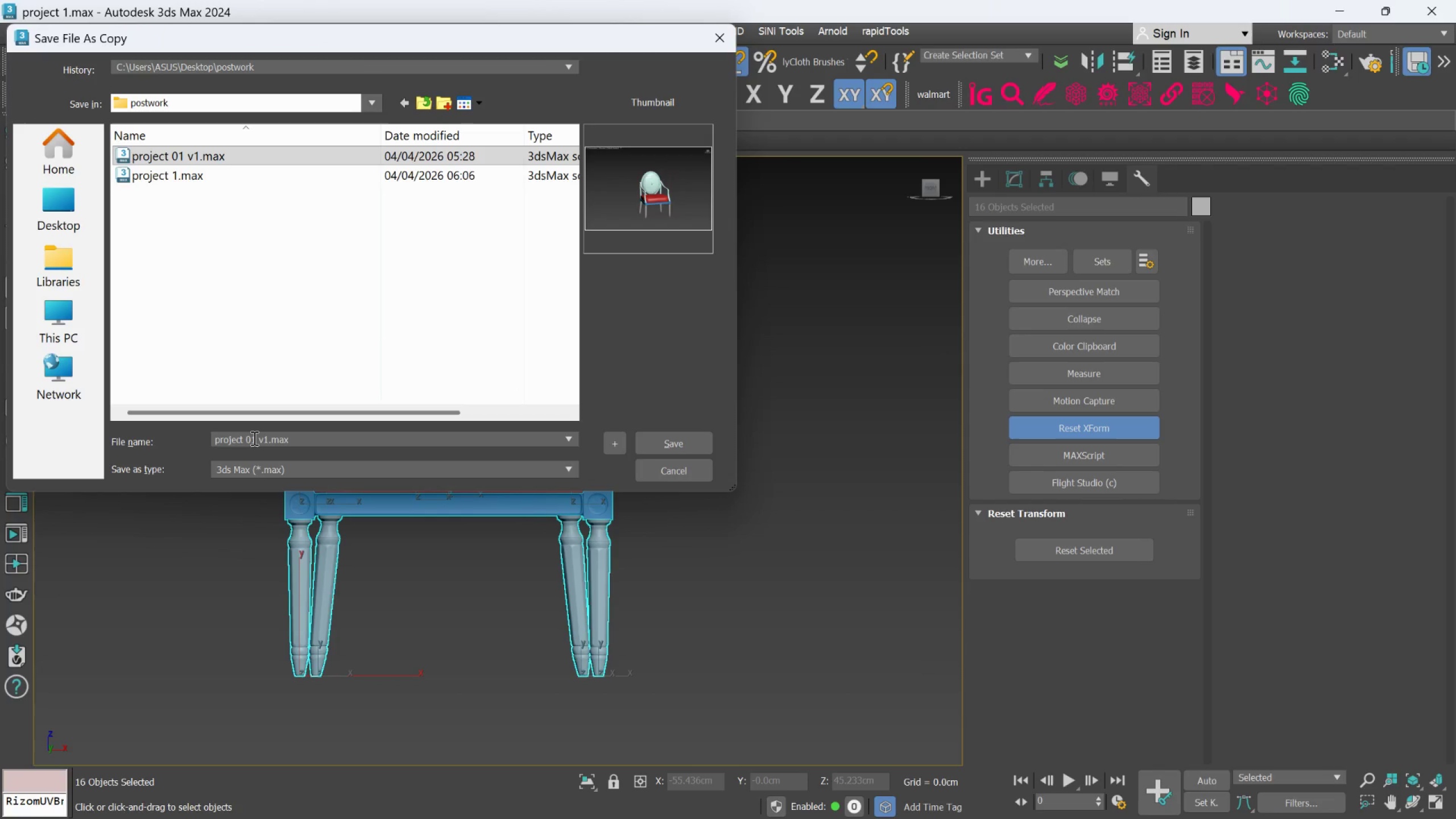 
left_click([254, 438])
 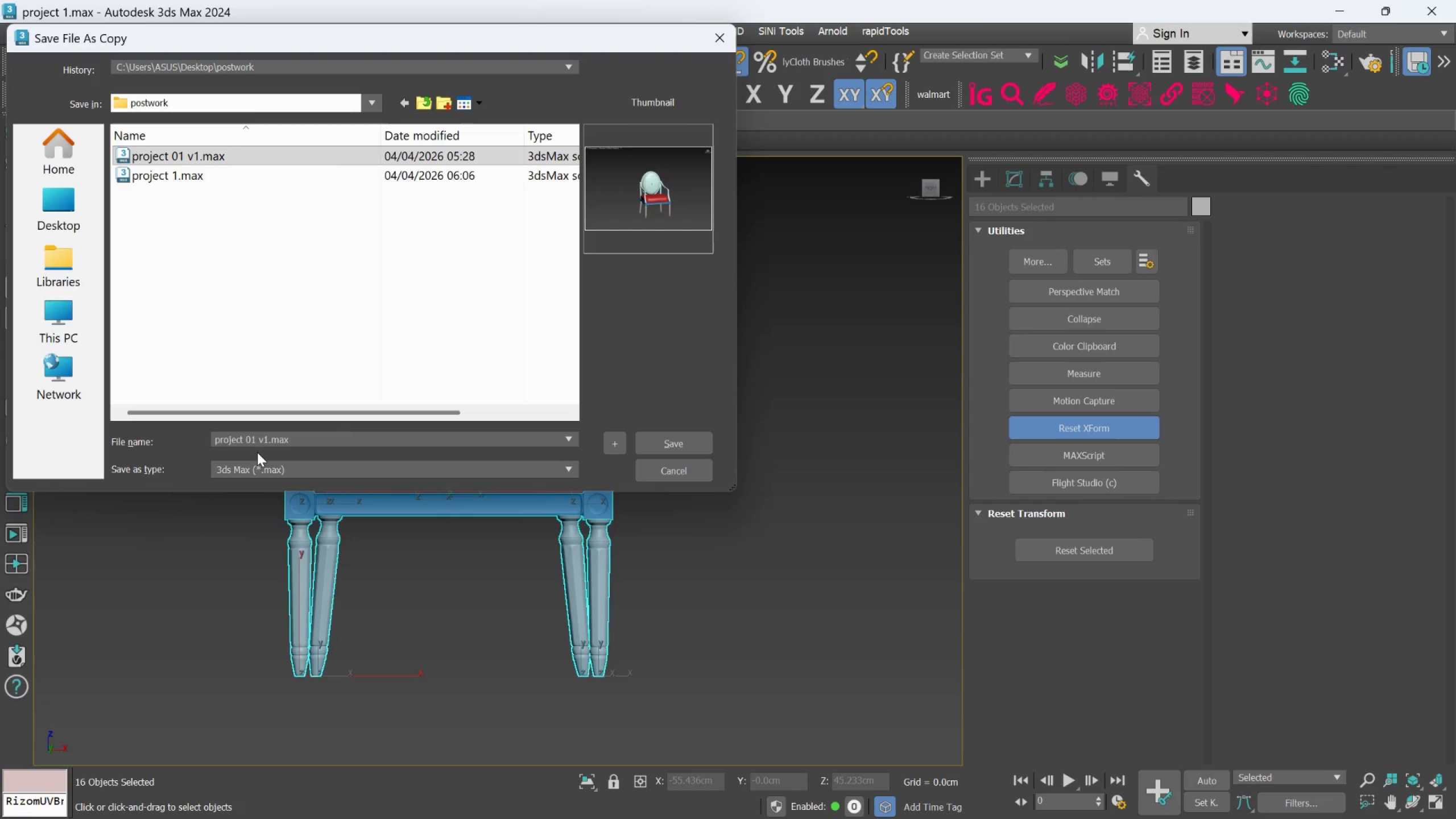 
key(Backspace)
 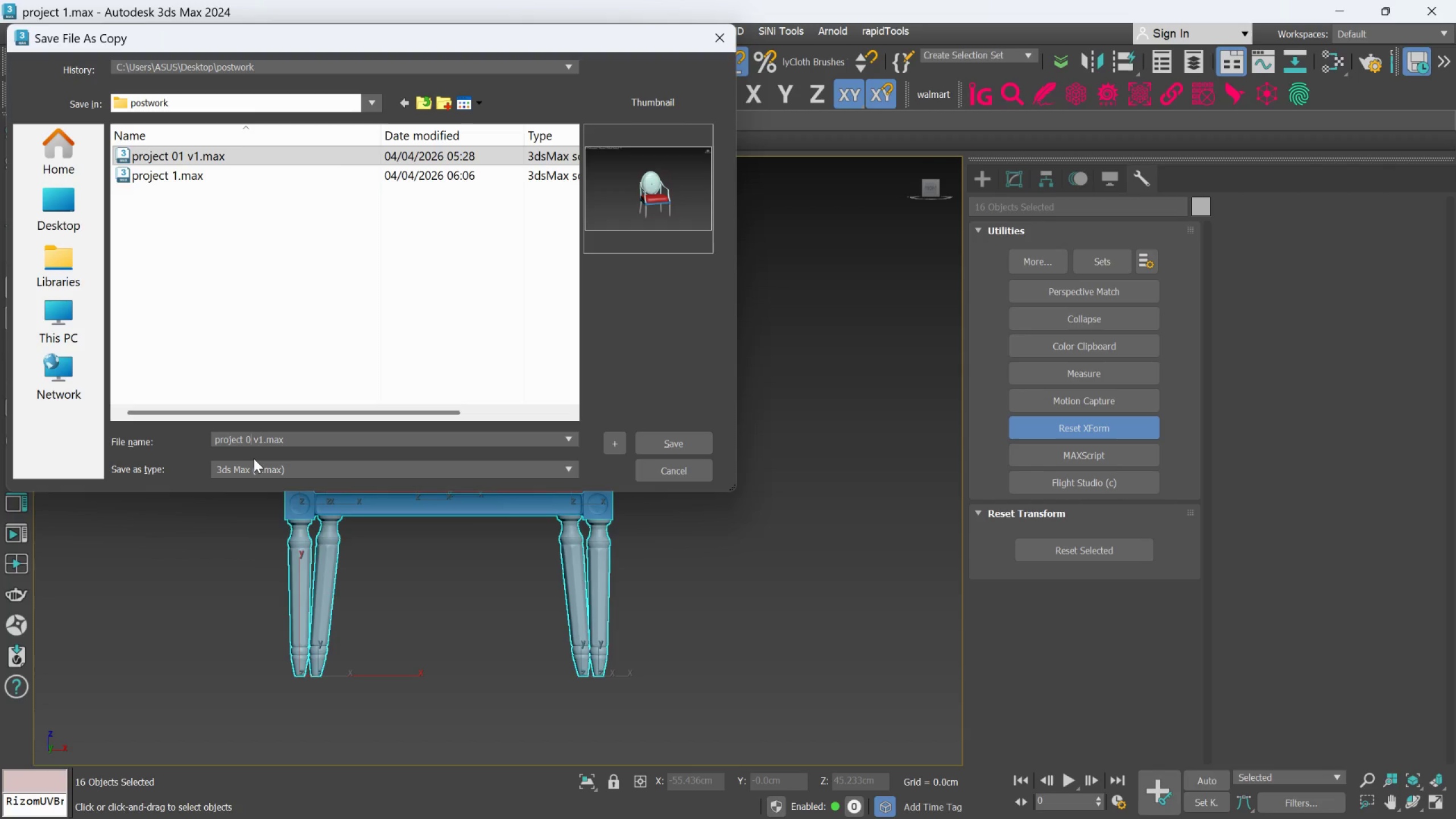 
key(2)
 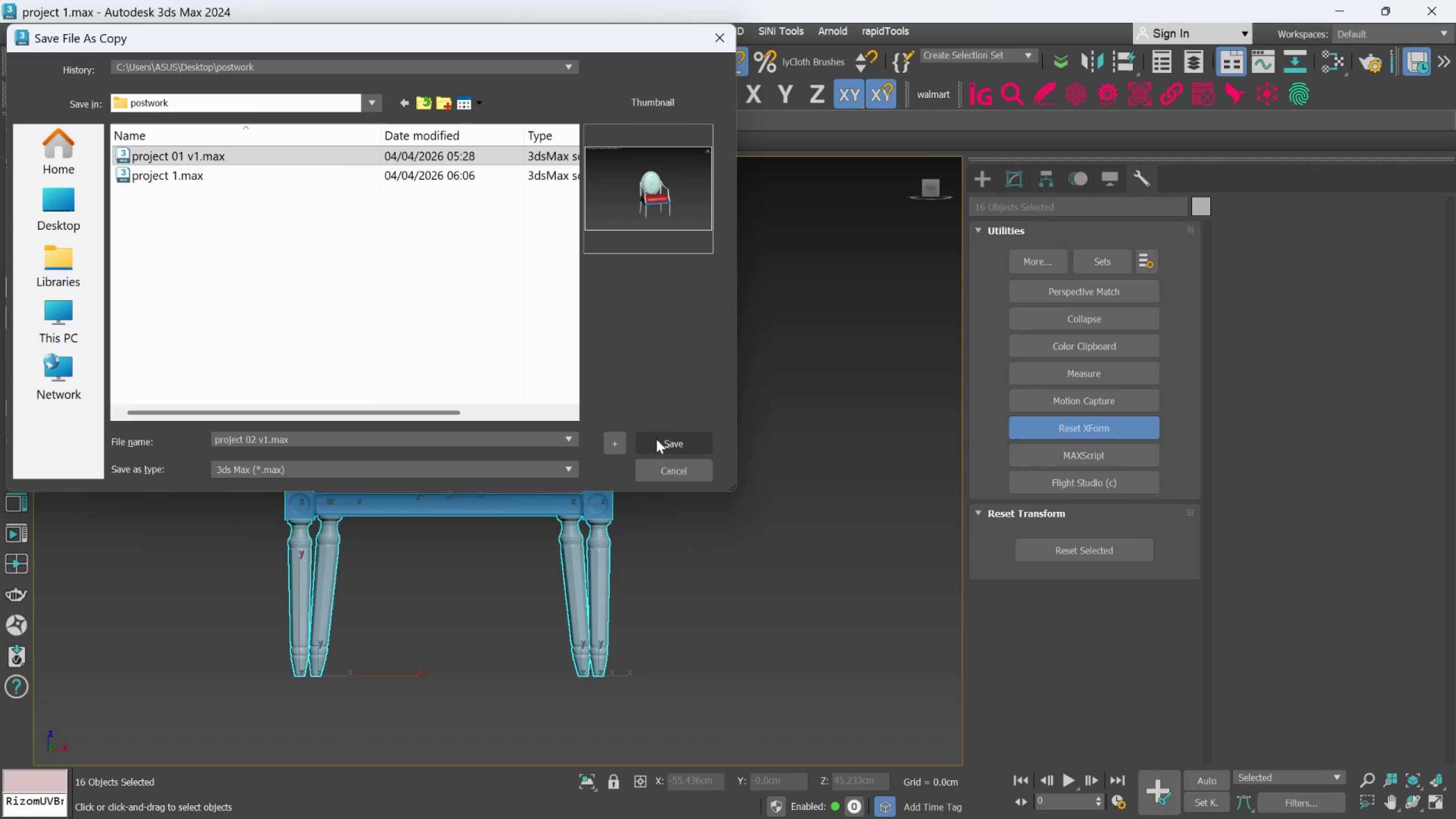 
left_click([657, 440])
 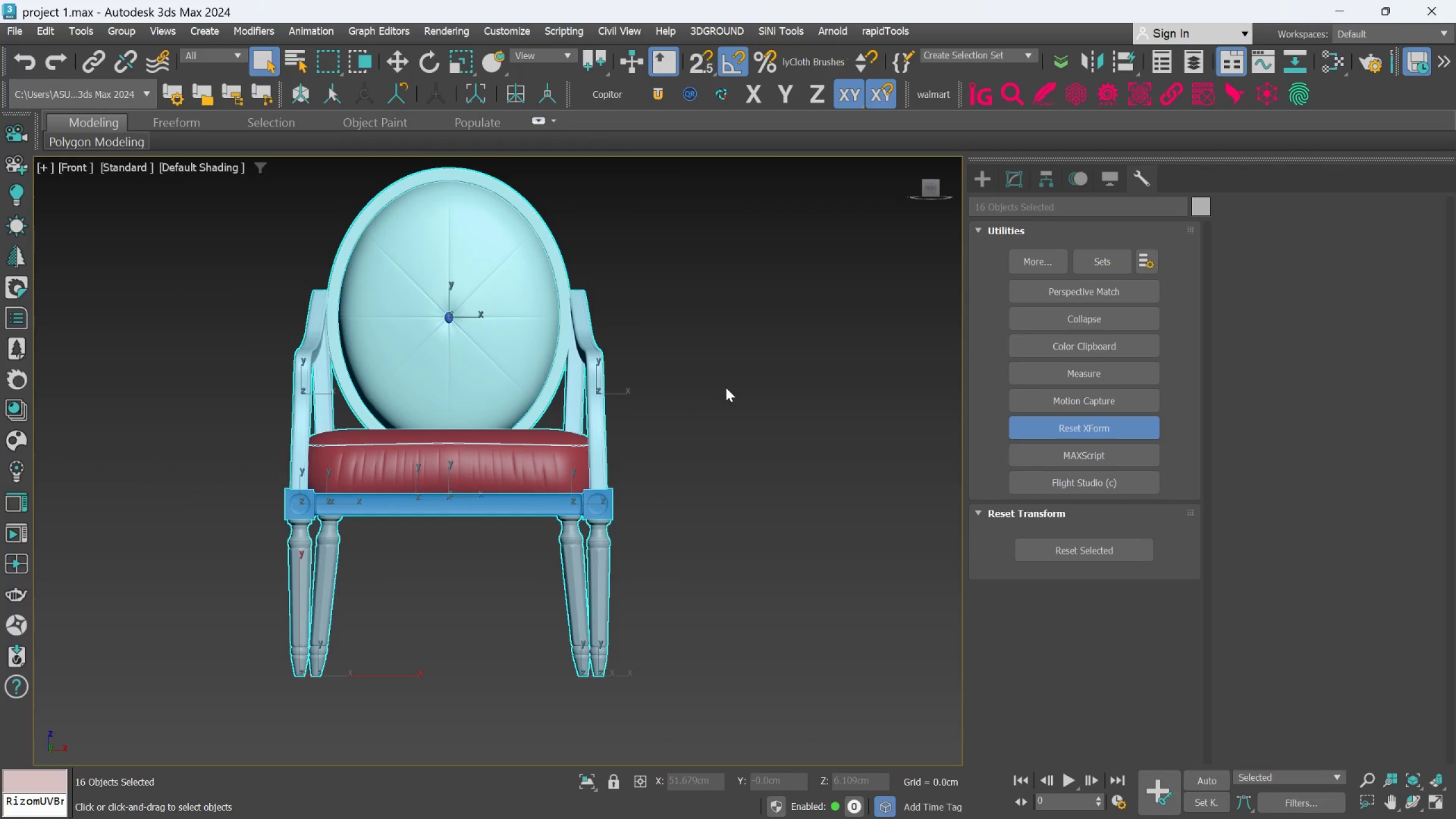 
wait(7.53)
 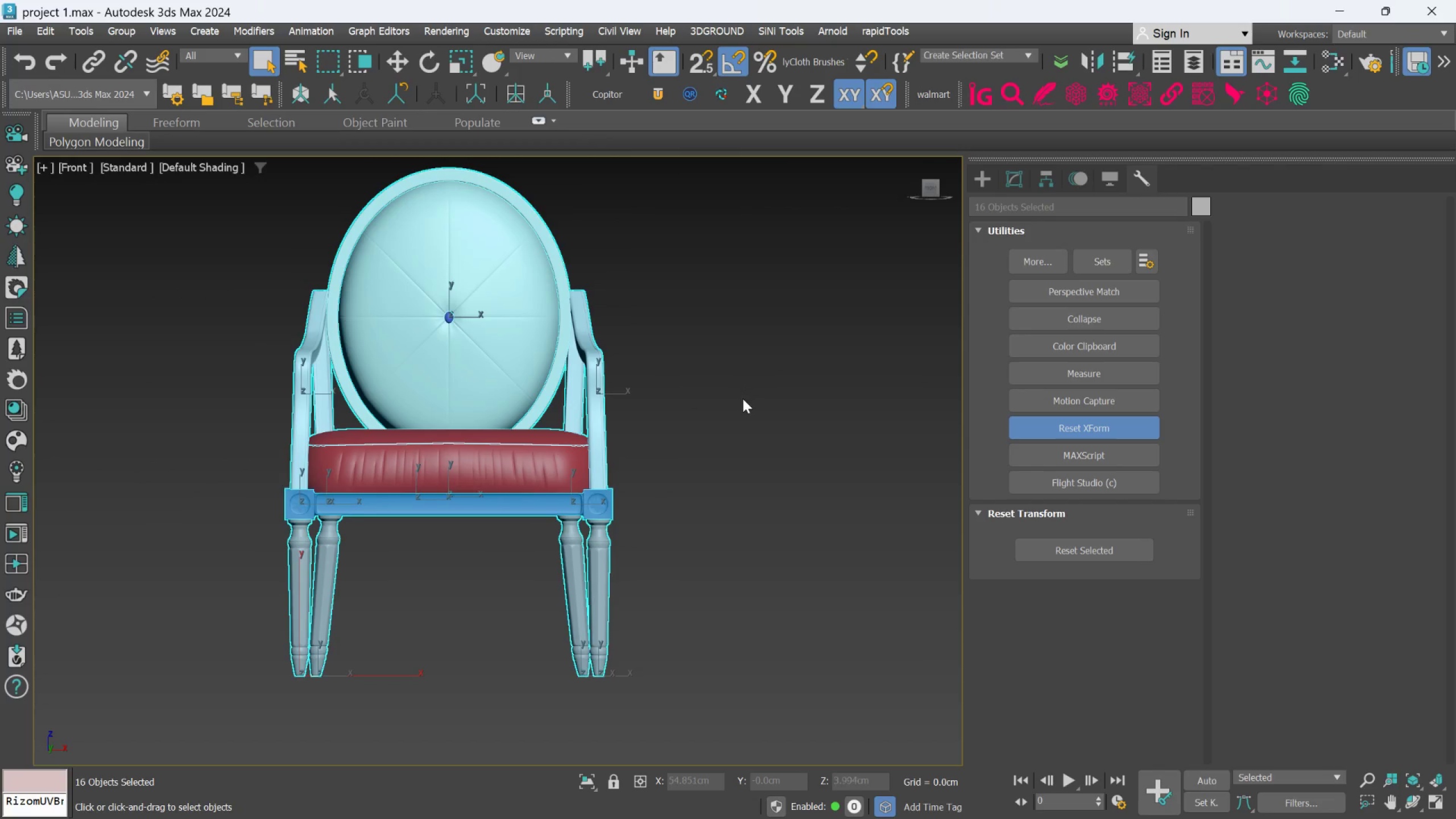 
right_click([498, 457])
 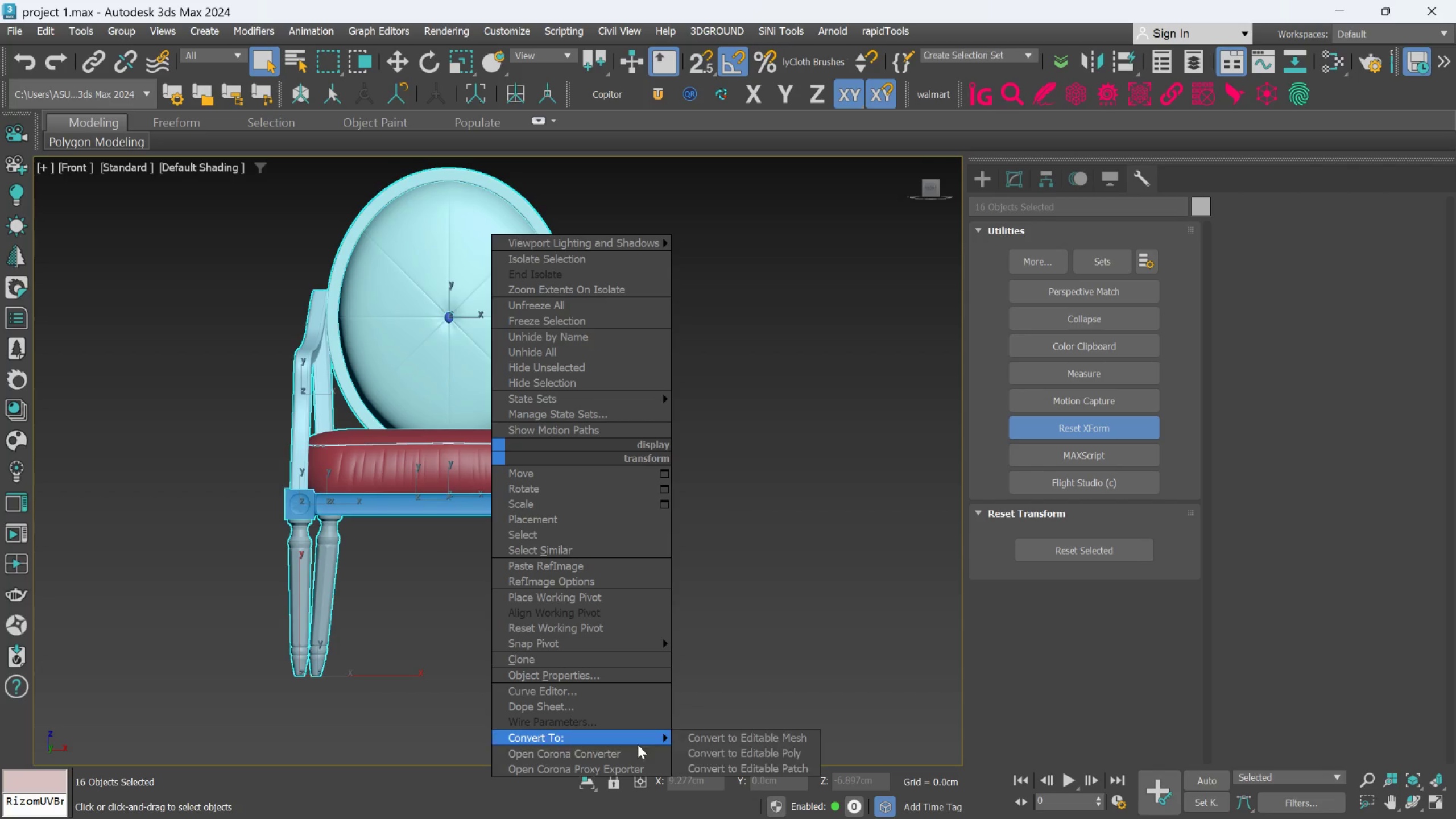 
left_click([701, 749])
 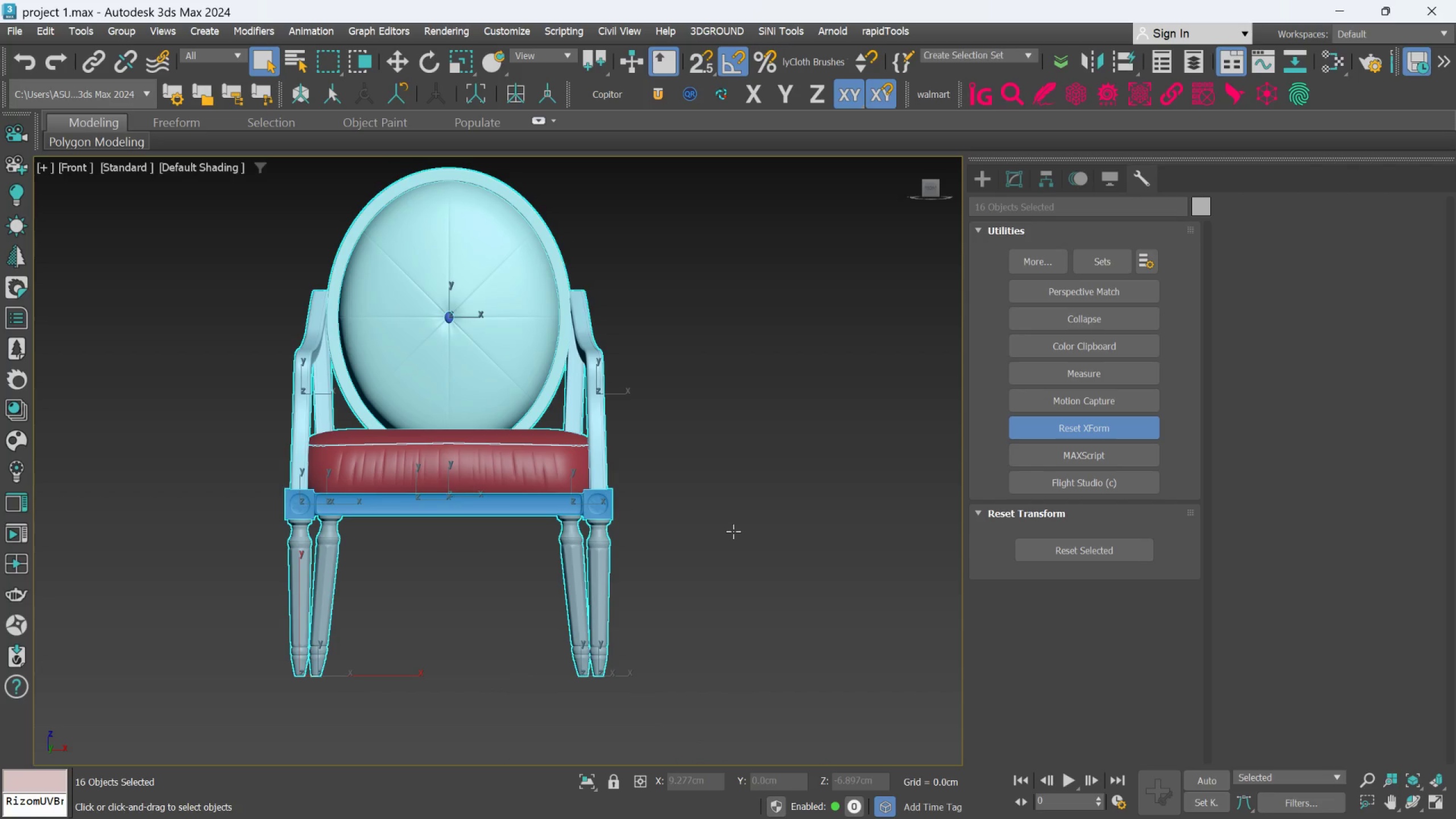 
left_click([733, 530])
 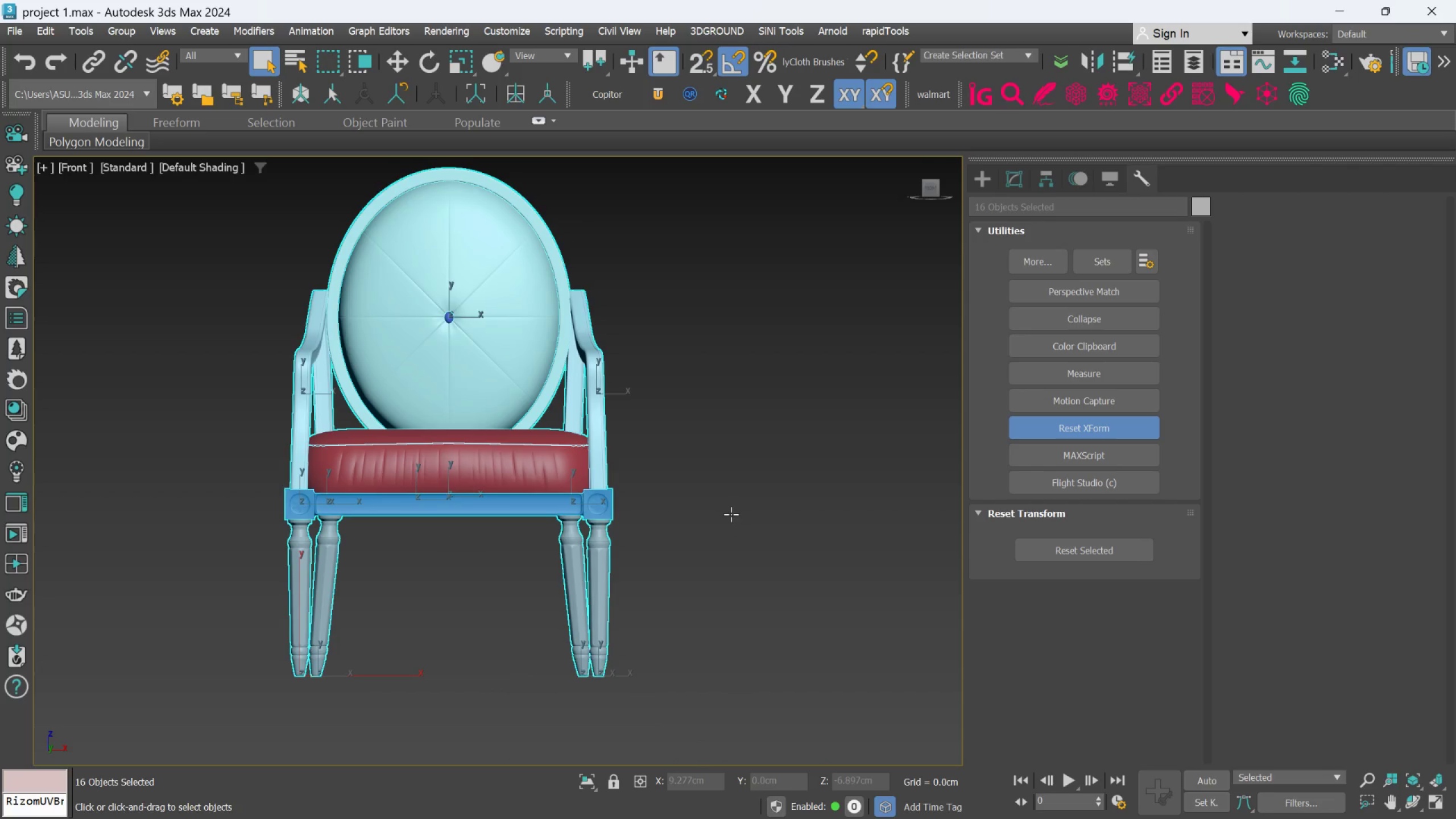 
scroll: coordinate [730, 512], scroll_direction: down, amount: 1.0
 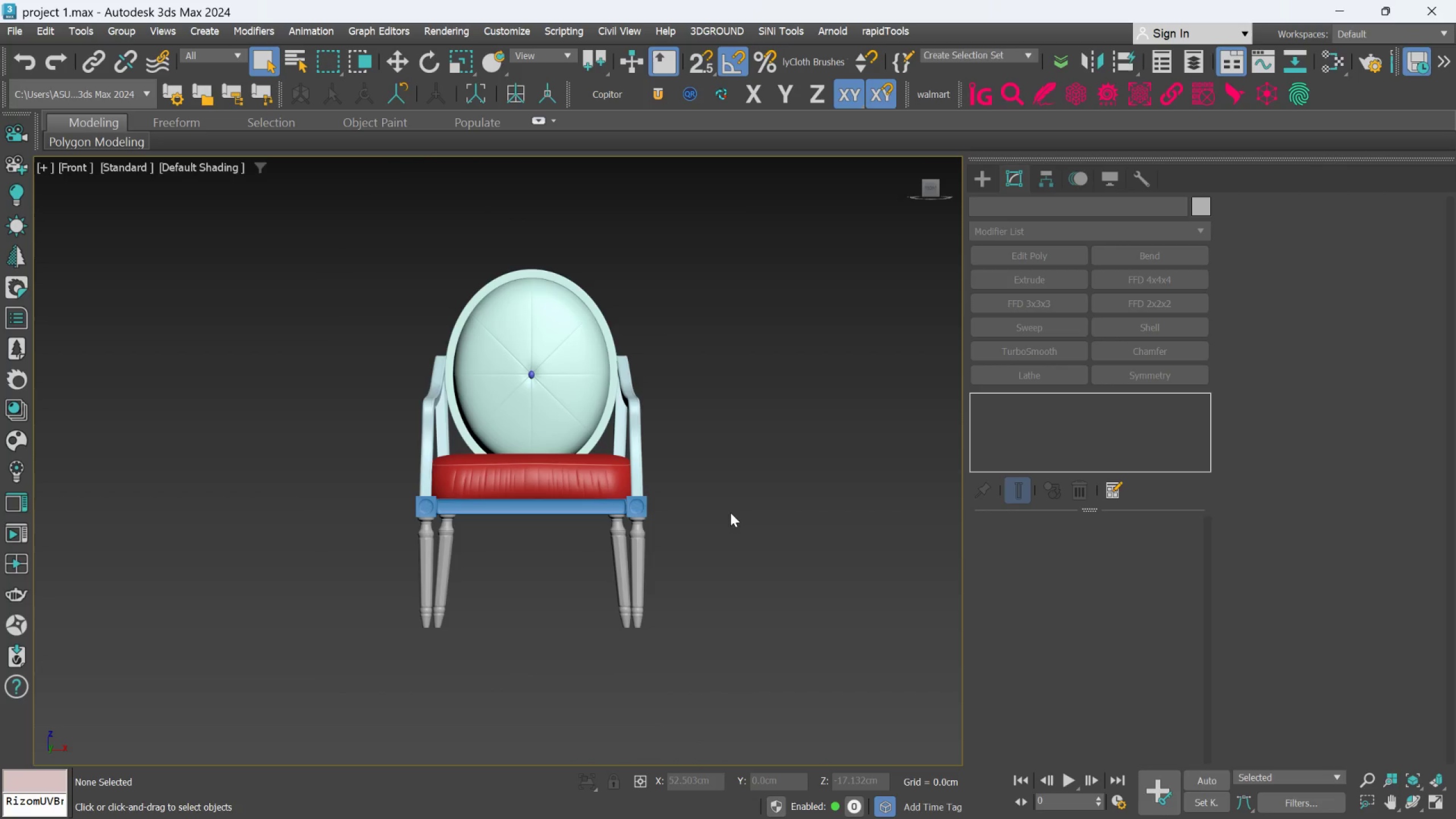 
scroll: coordinate [683, 508], scroll_direction: up, amount: 1.0
 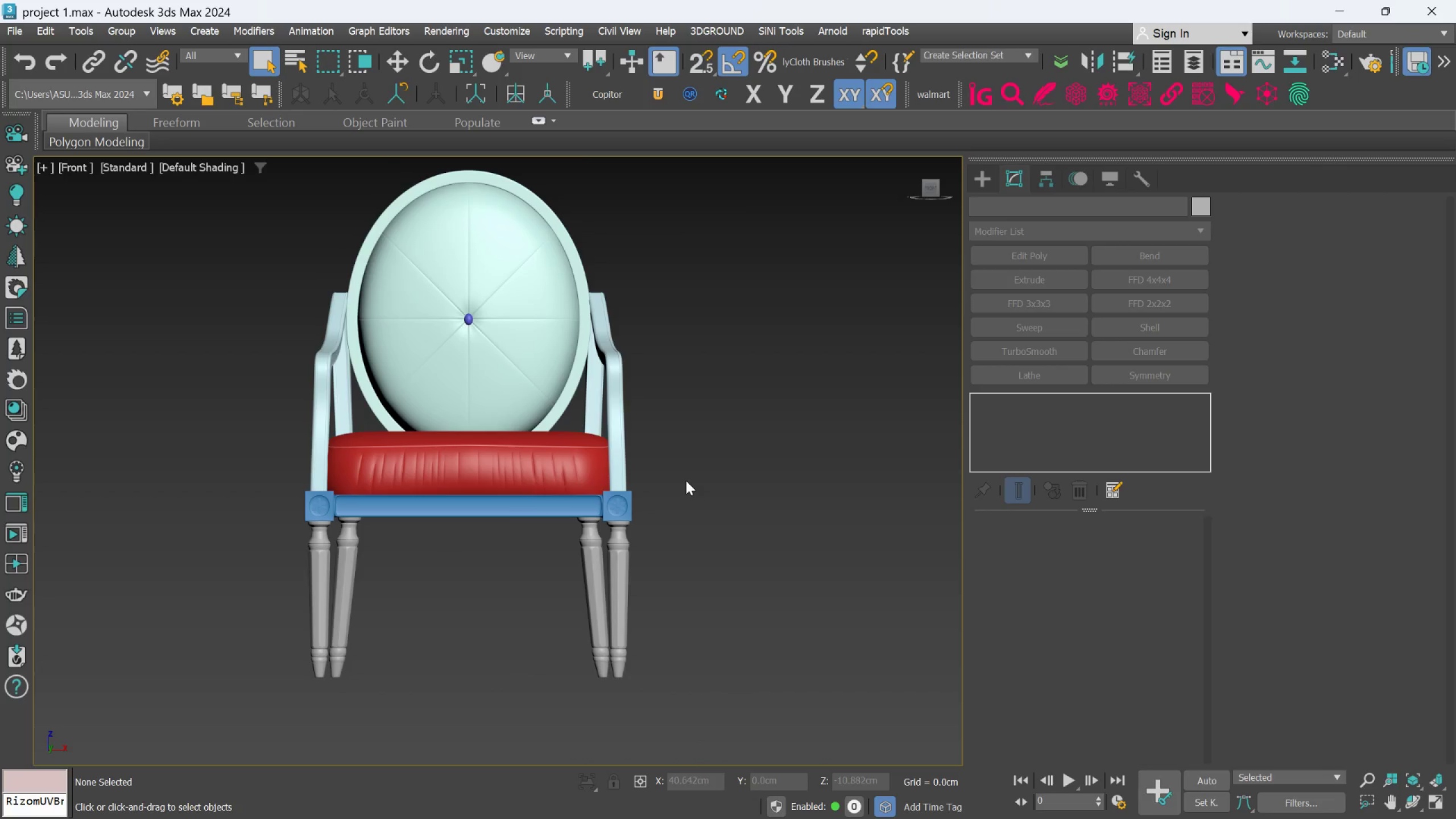 
key(M)
 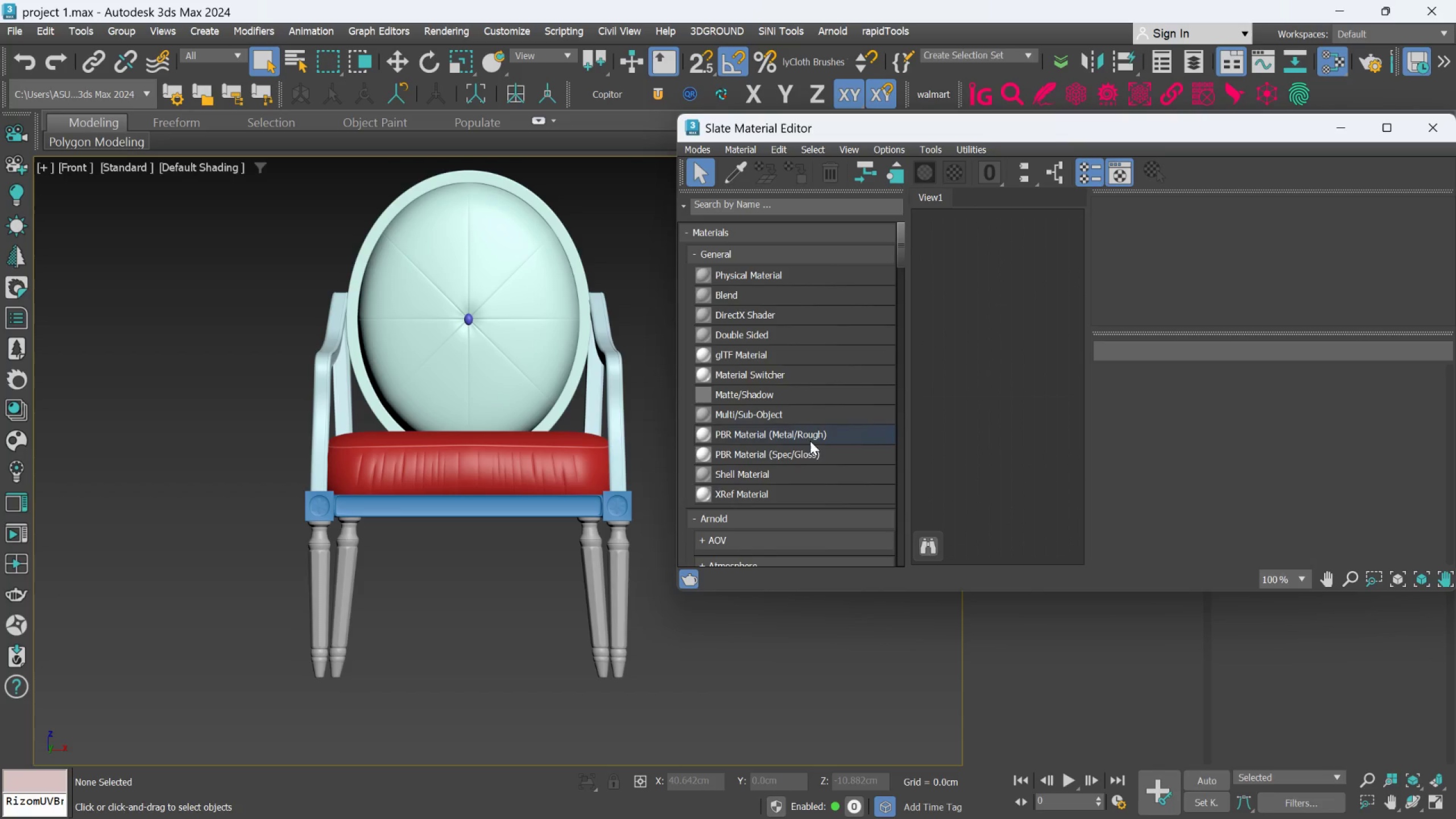 
scroll: coordinate [762, 439], scroll_direction: down, amount: 26.0
 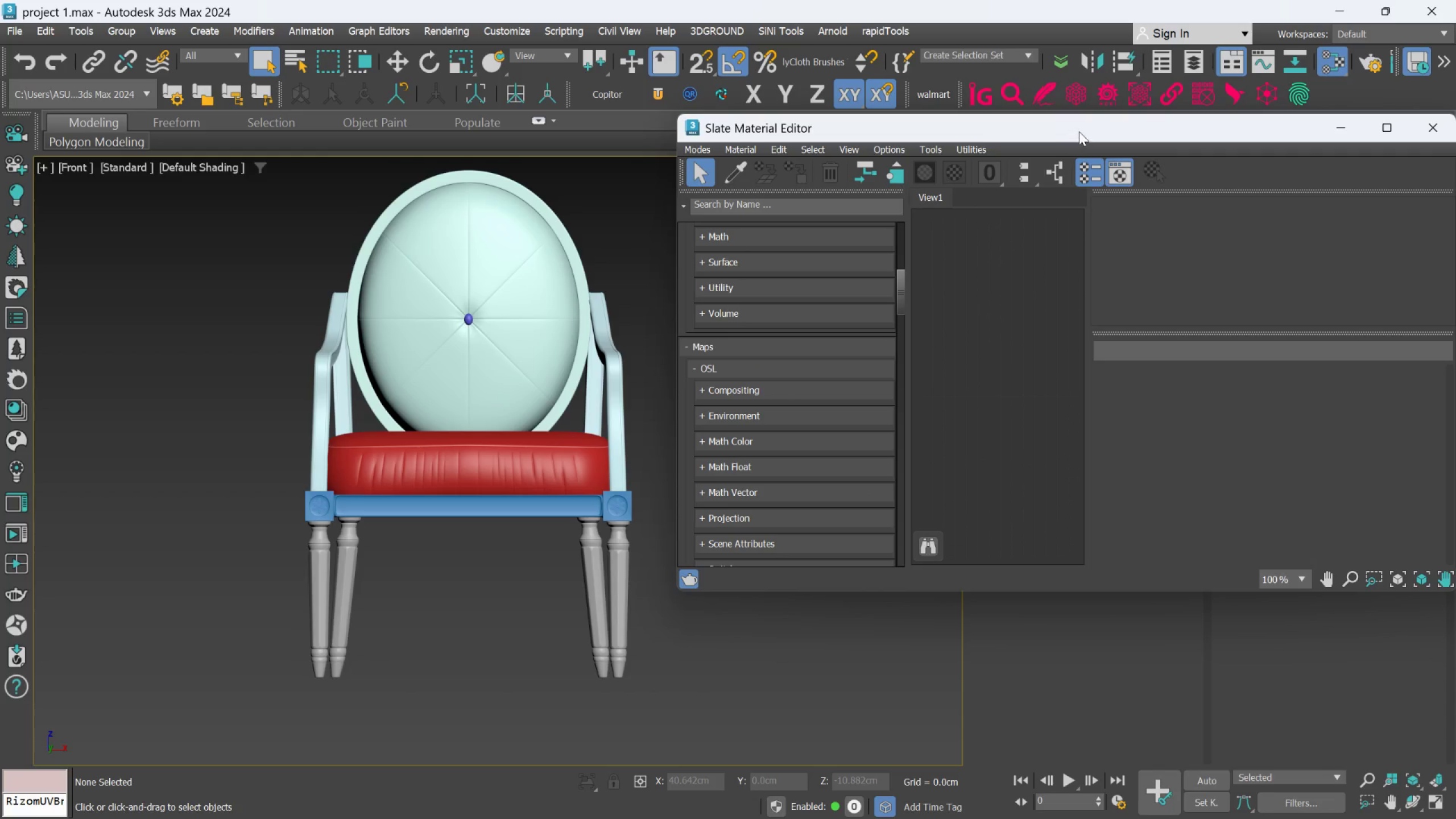 
left_click_drag(start_coordinate=[1079, 131], to_coordinate=[985, 318])
 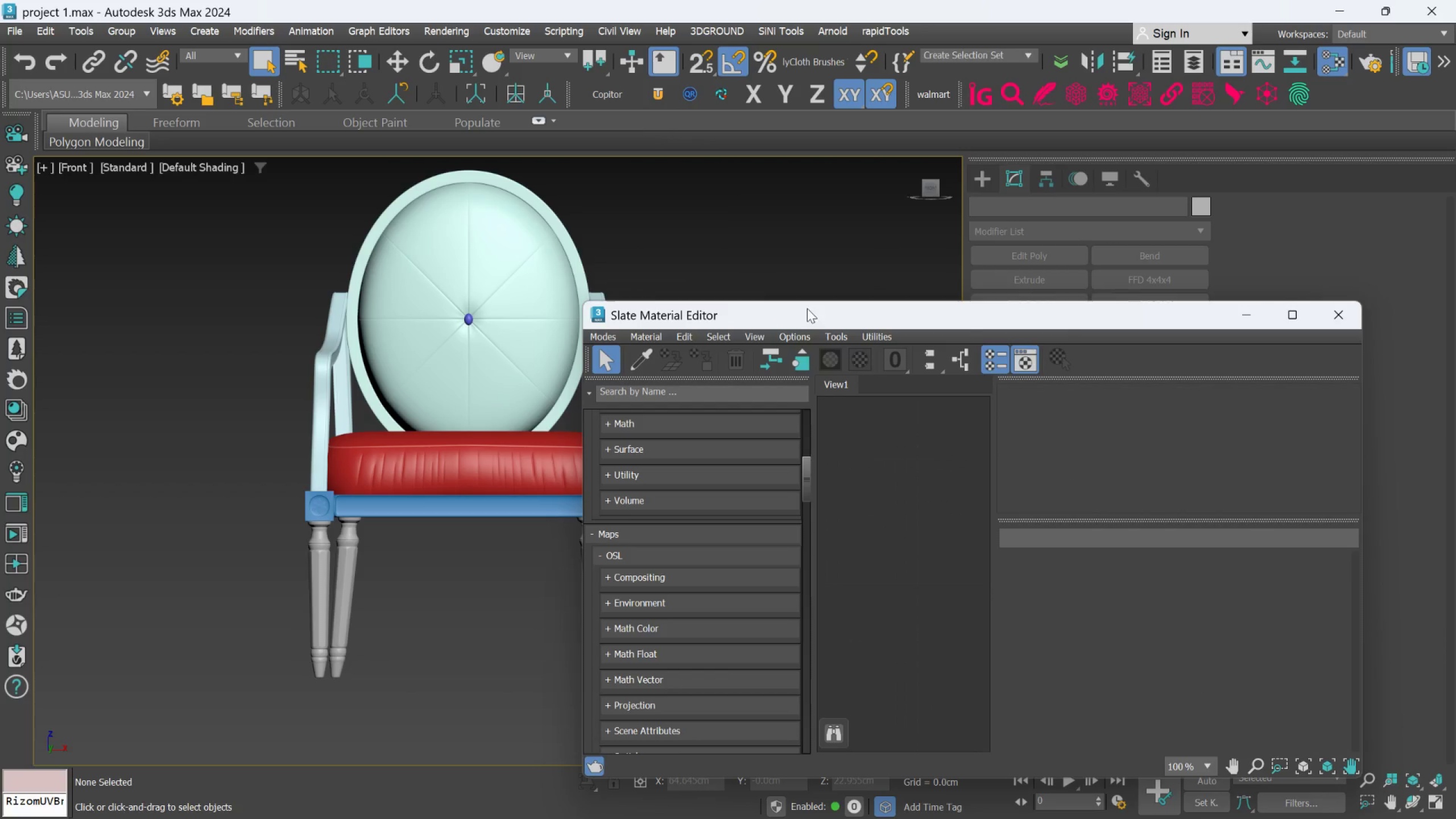 
key(F10)
 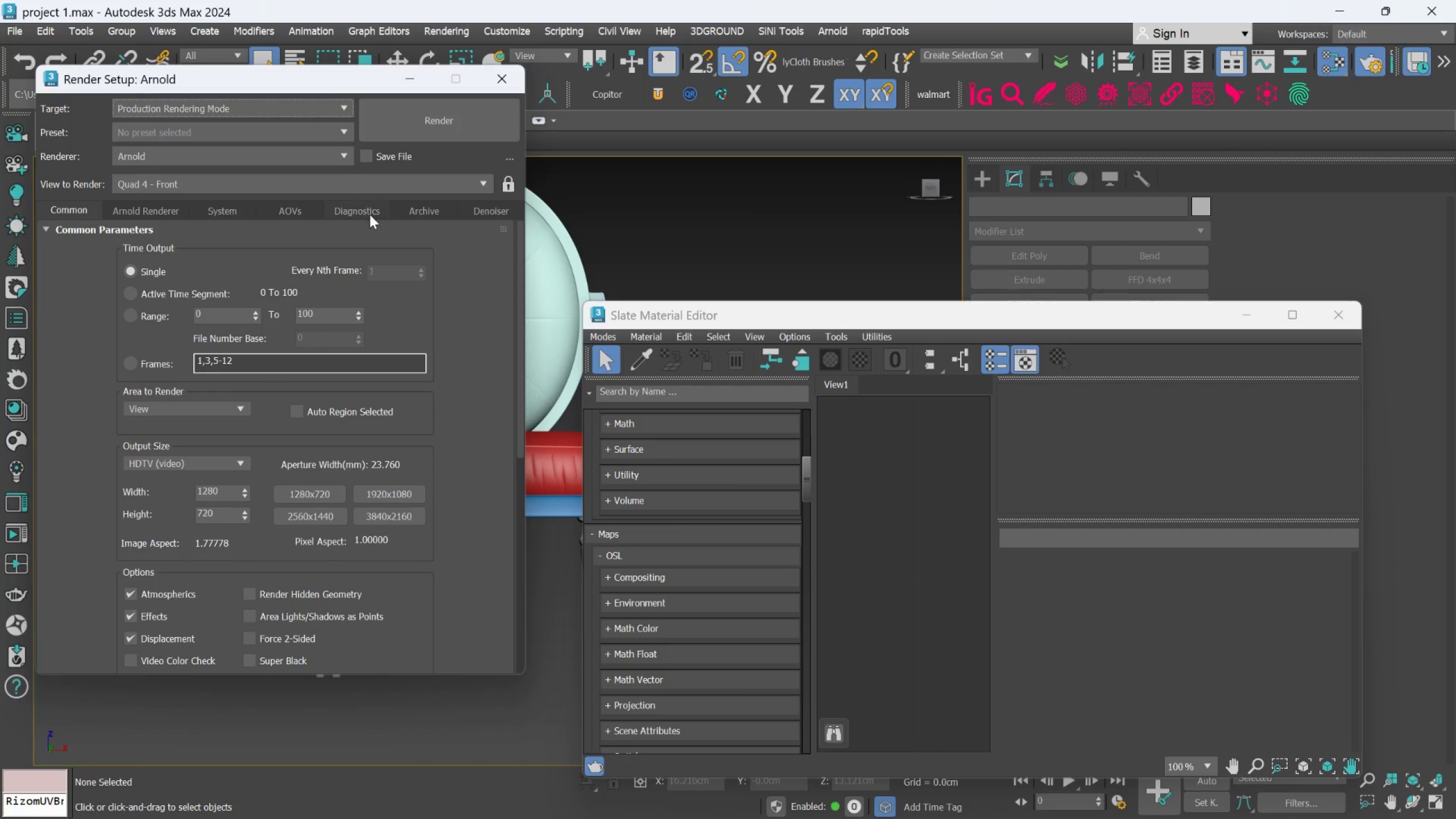 
left_click([379, 191])
 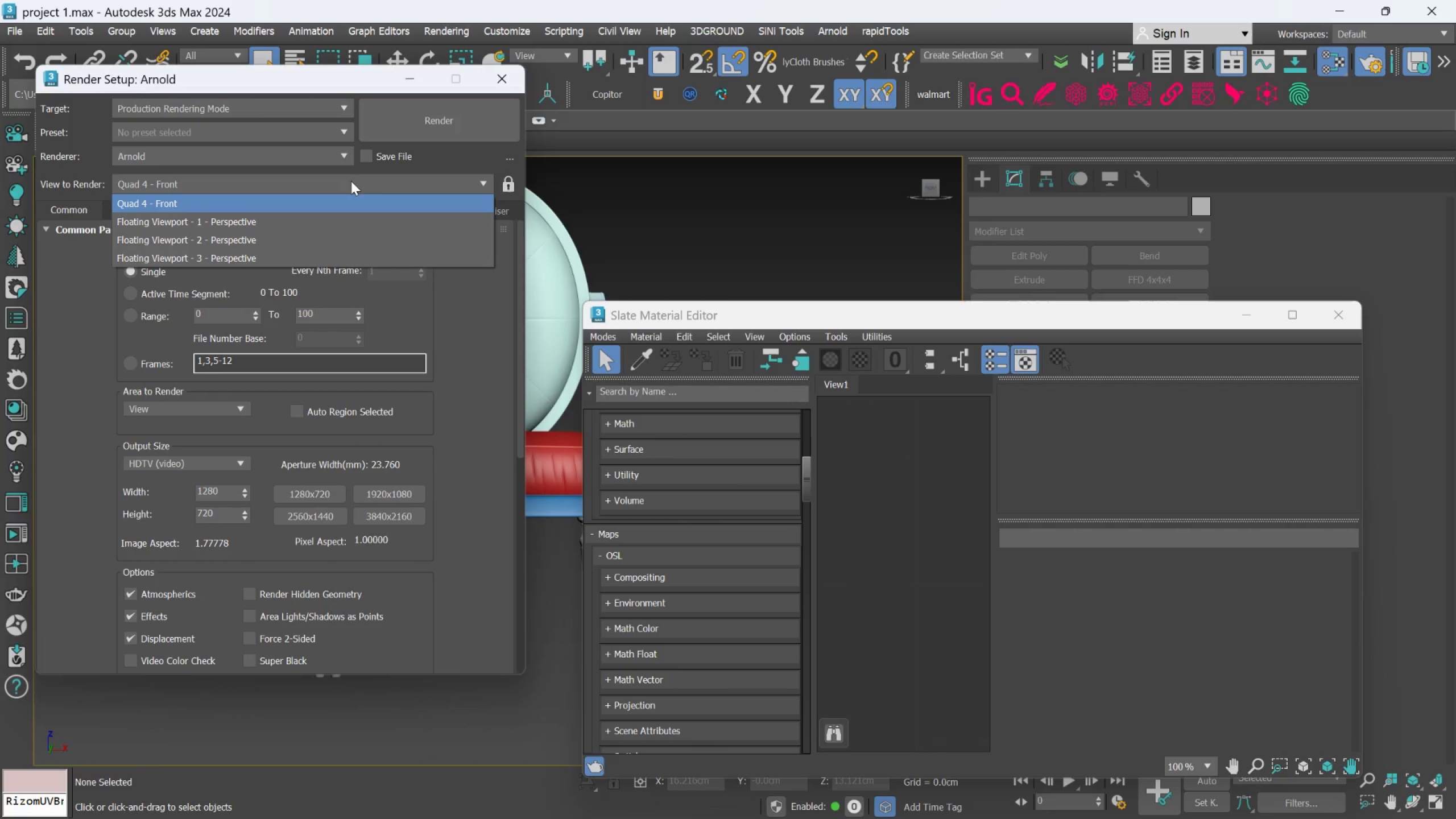 
left_click([344, 159])
 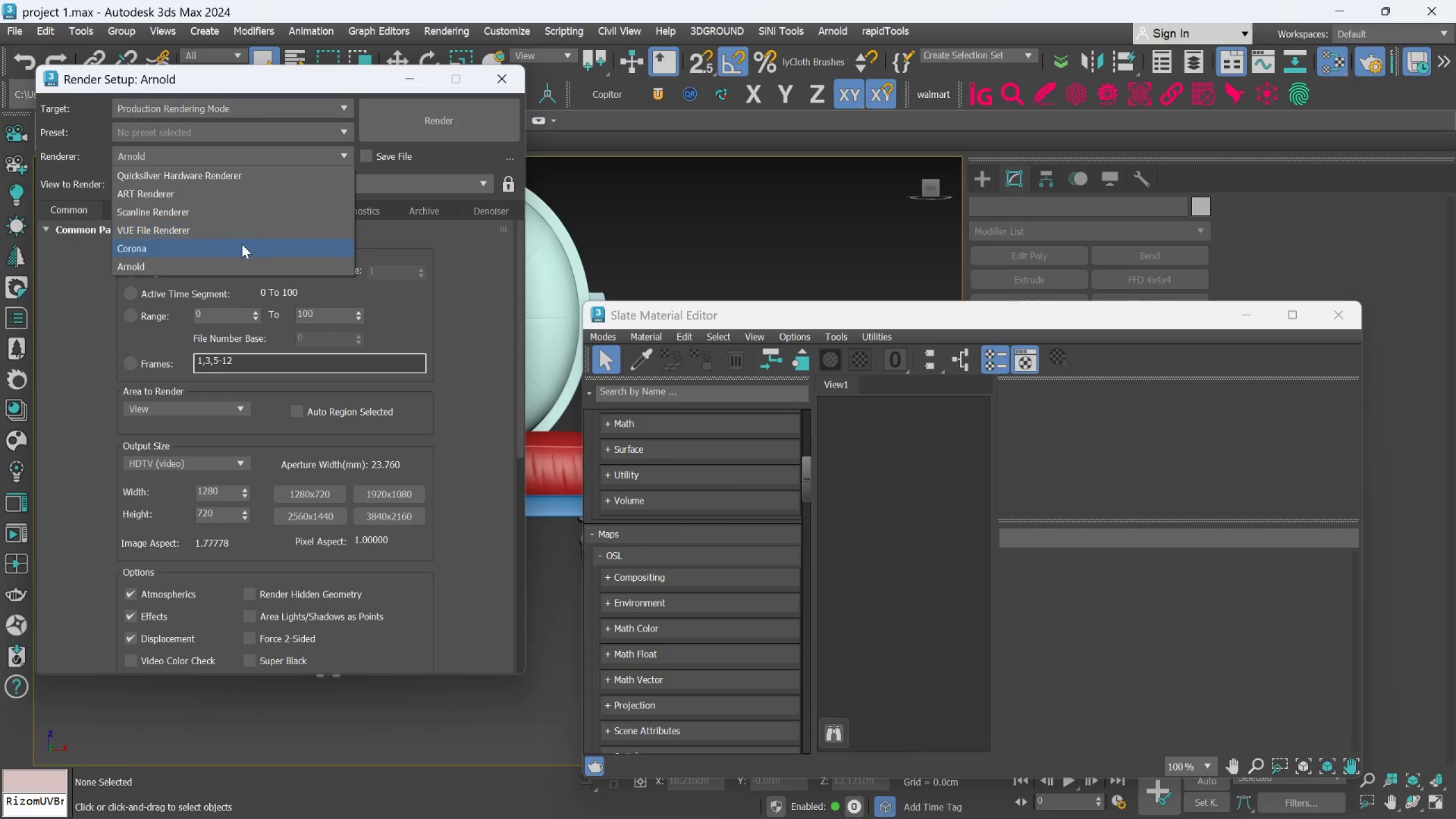 
left_click([241, 245])
 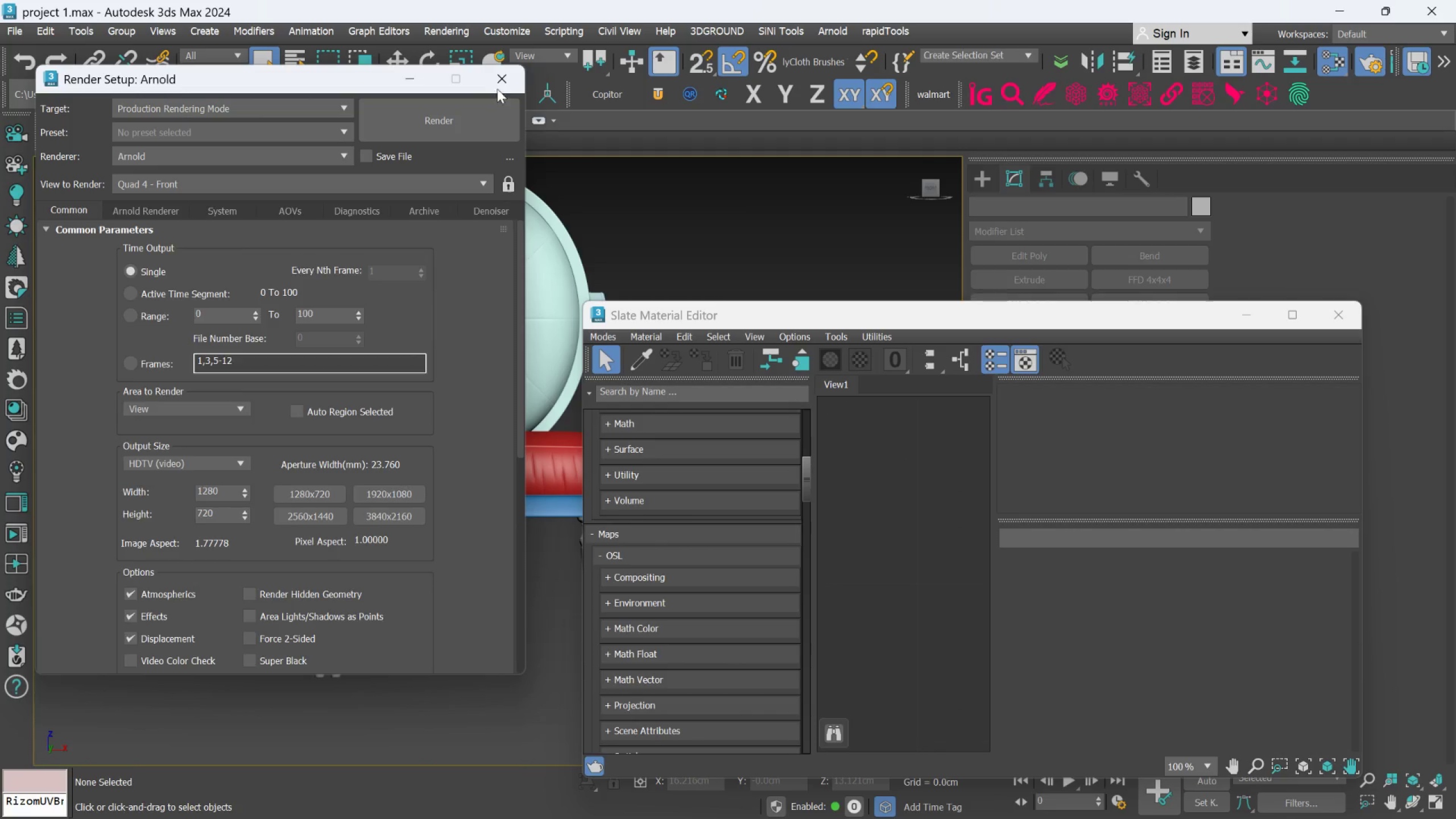 
left_click([498, 81])
 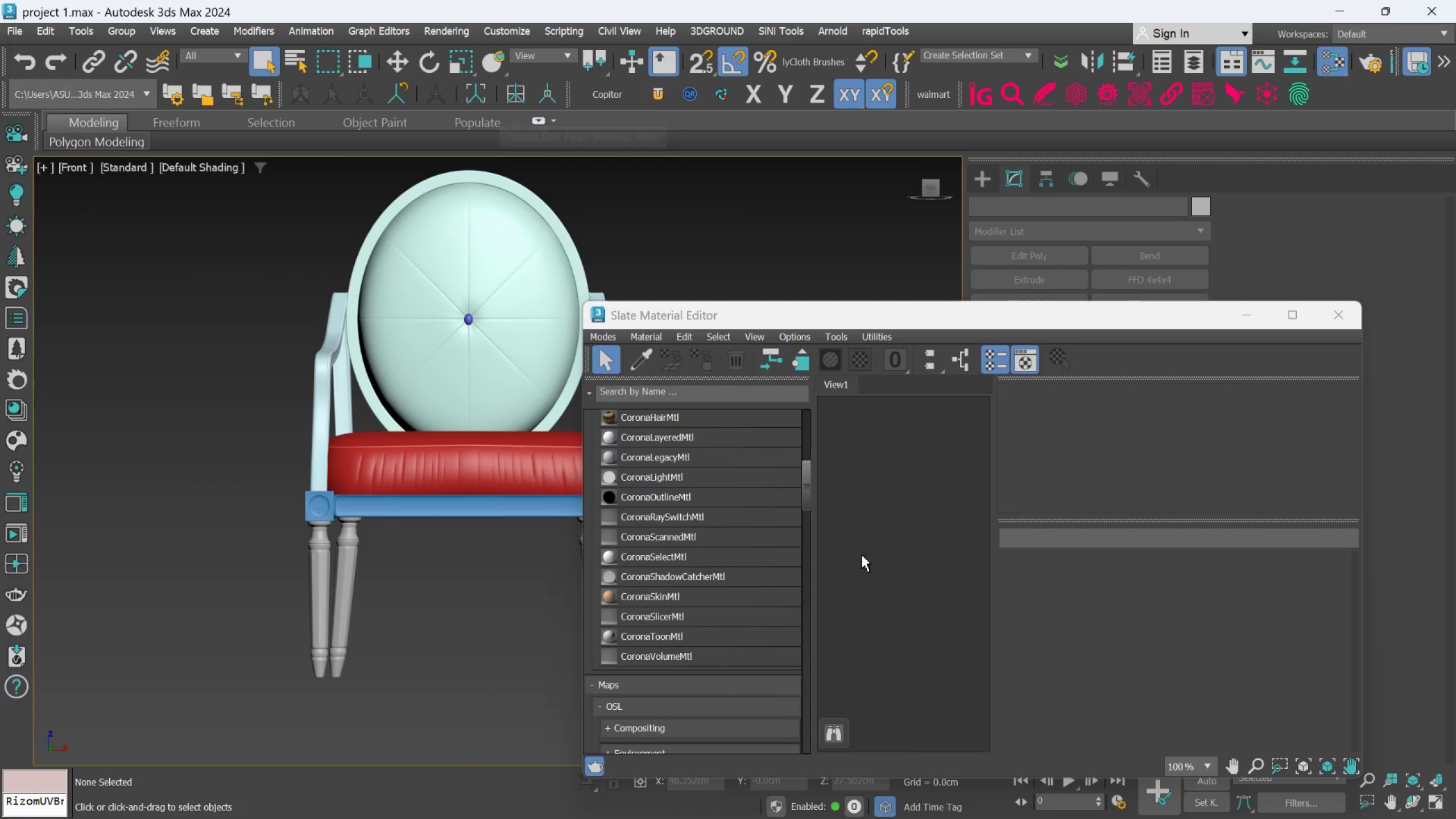 
left_click_drag(start_coordinate=[857, 313], to_coordinate=[924, 177])
 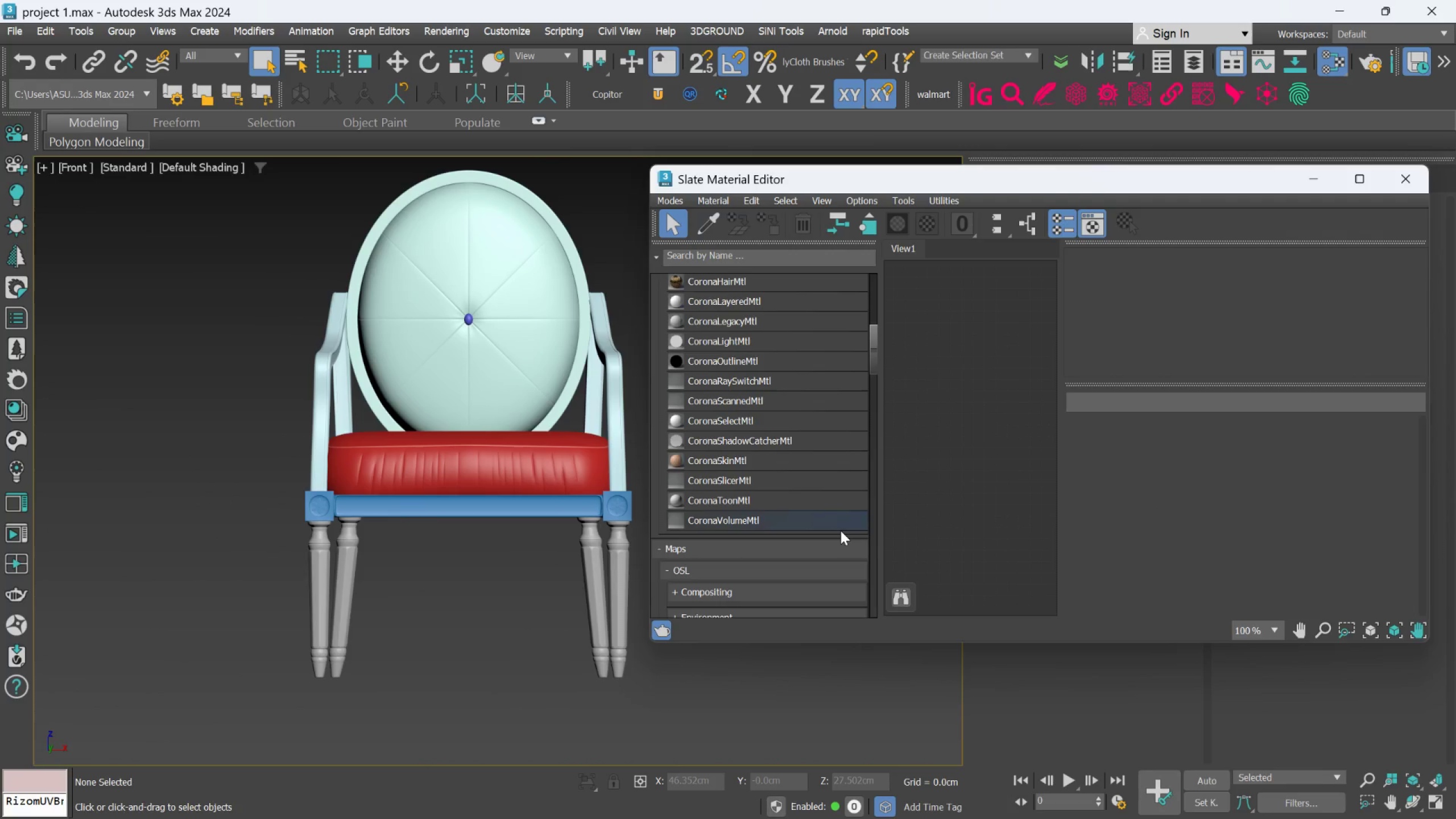 
scroll: coordinate [742, 572], scroll_direction: down, amount: 32.0
 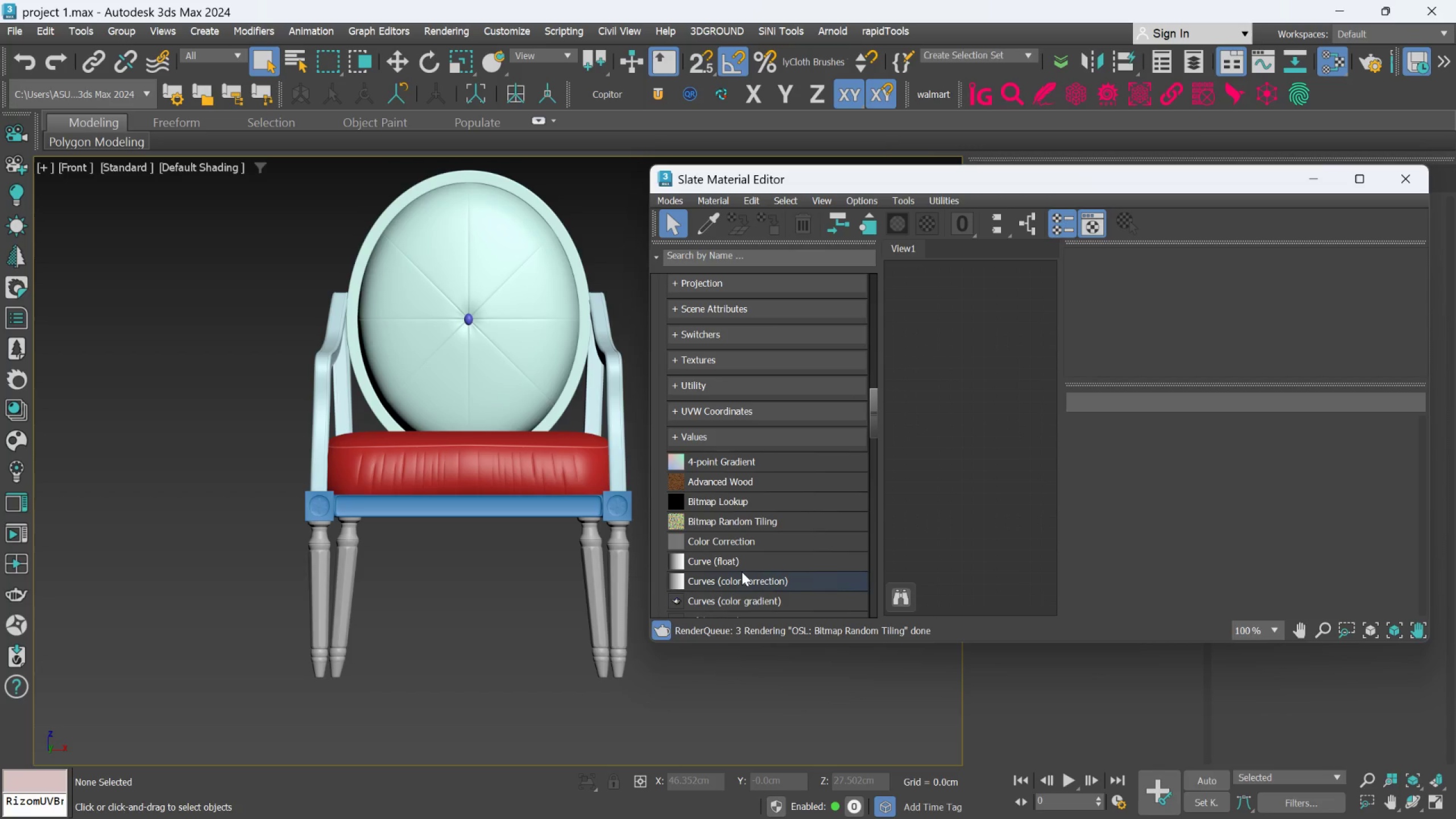 
scroll: coordinate [738, 486], scroll_direction: up, amount: 38.0
 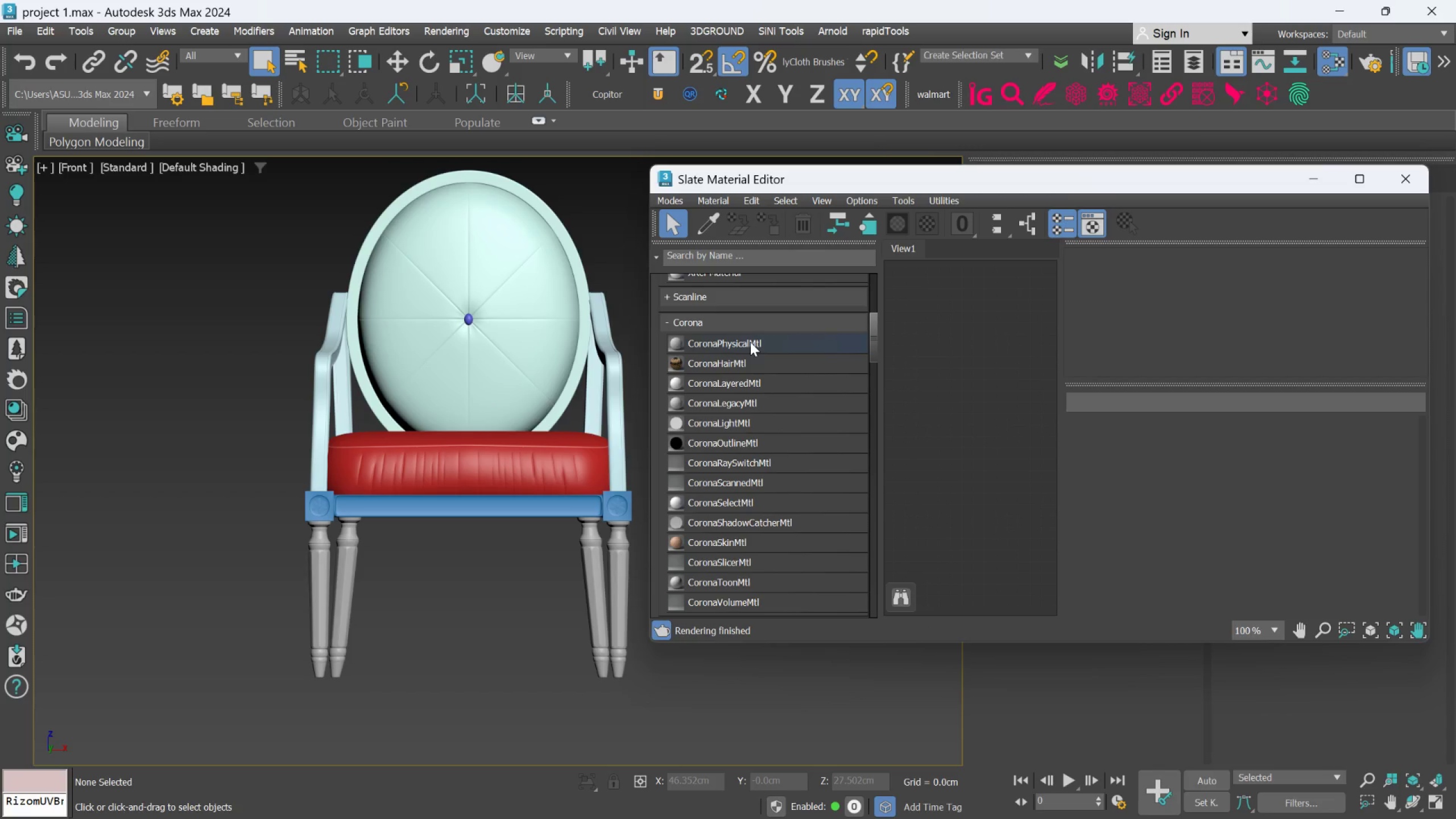 
left_click_drag(start_coordinate=[750, 342], to_coordinate=[934, 340])
 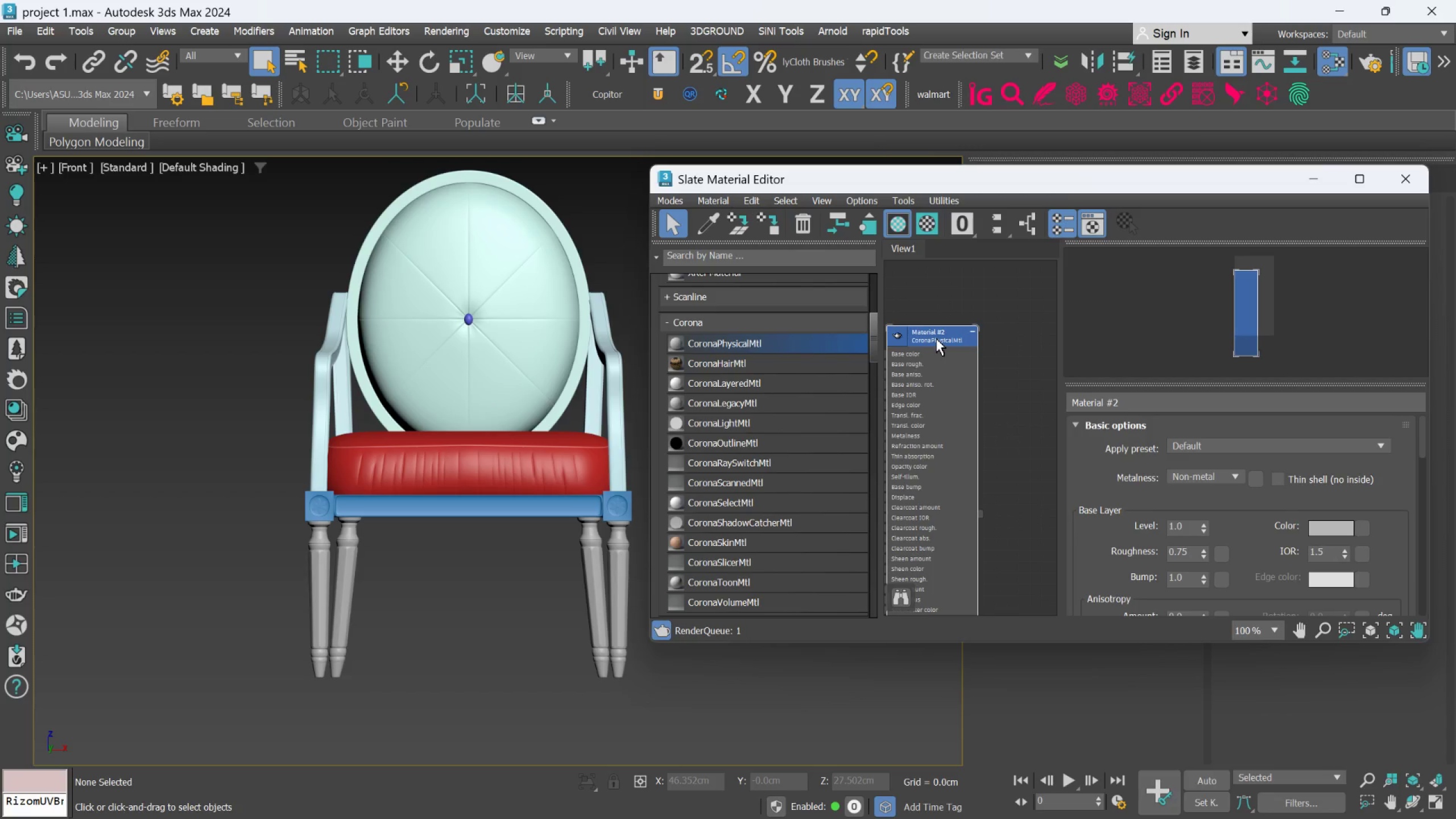 
left_click_drag(start_coordinate=[936, 338], to_coordinate=[958, 331])
 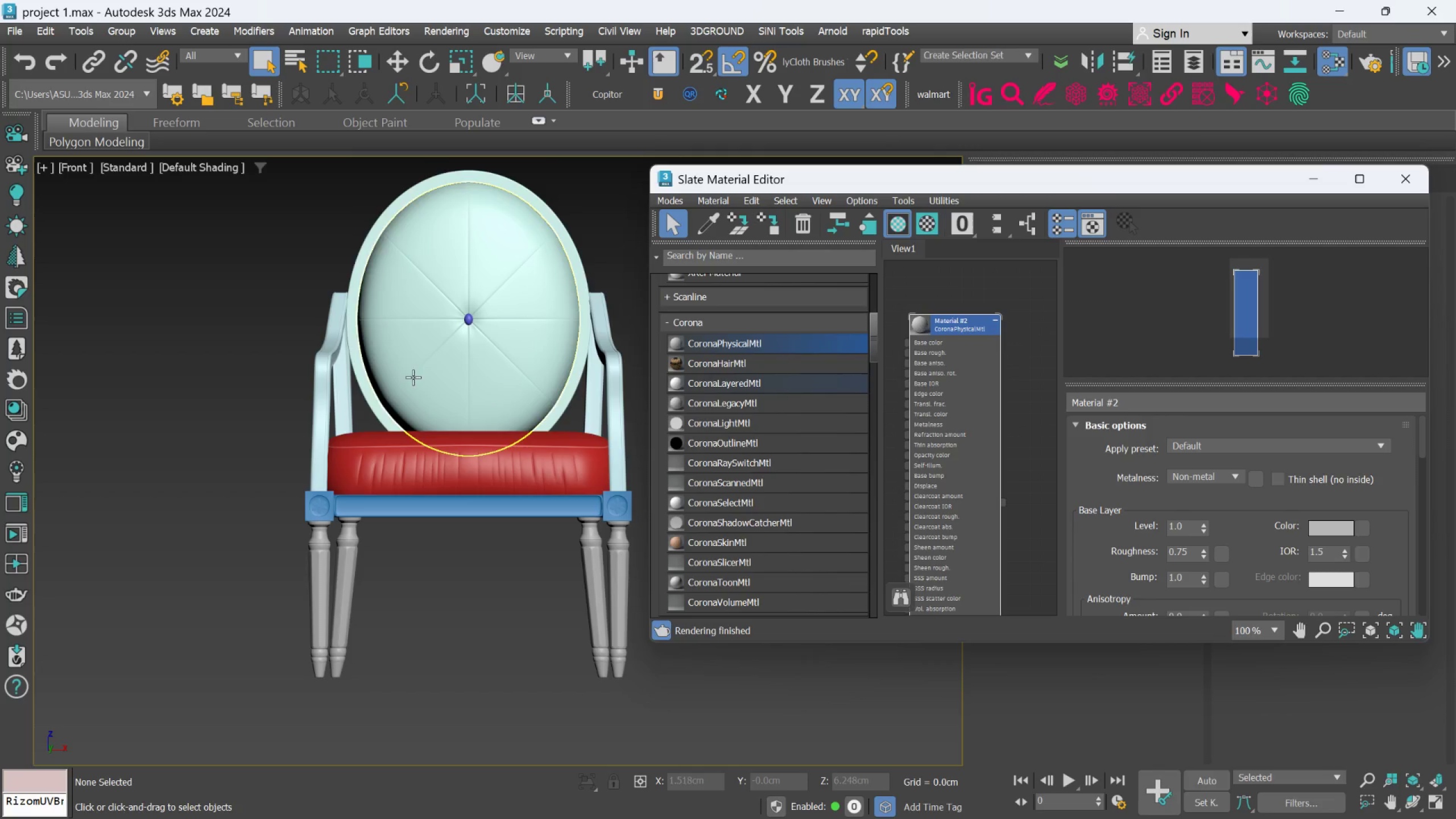 
scroll: coordinate [357, 372], scroll_direction: down, amount: 3.0
 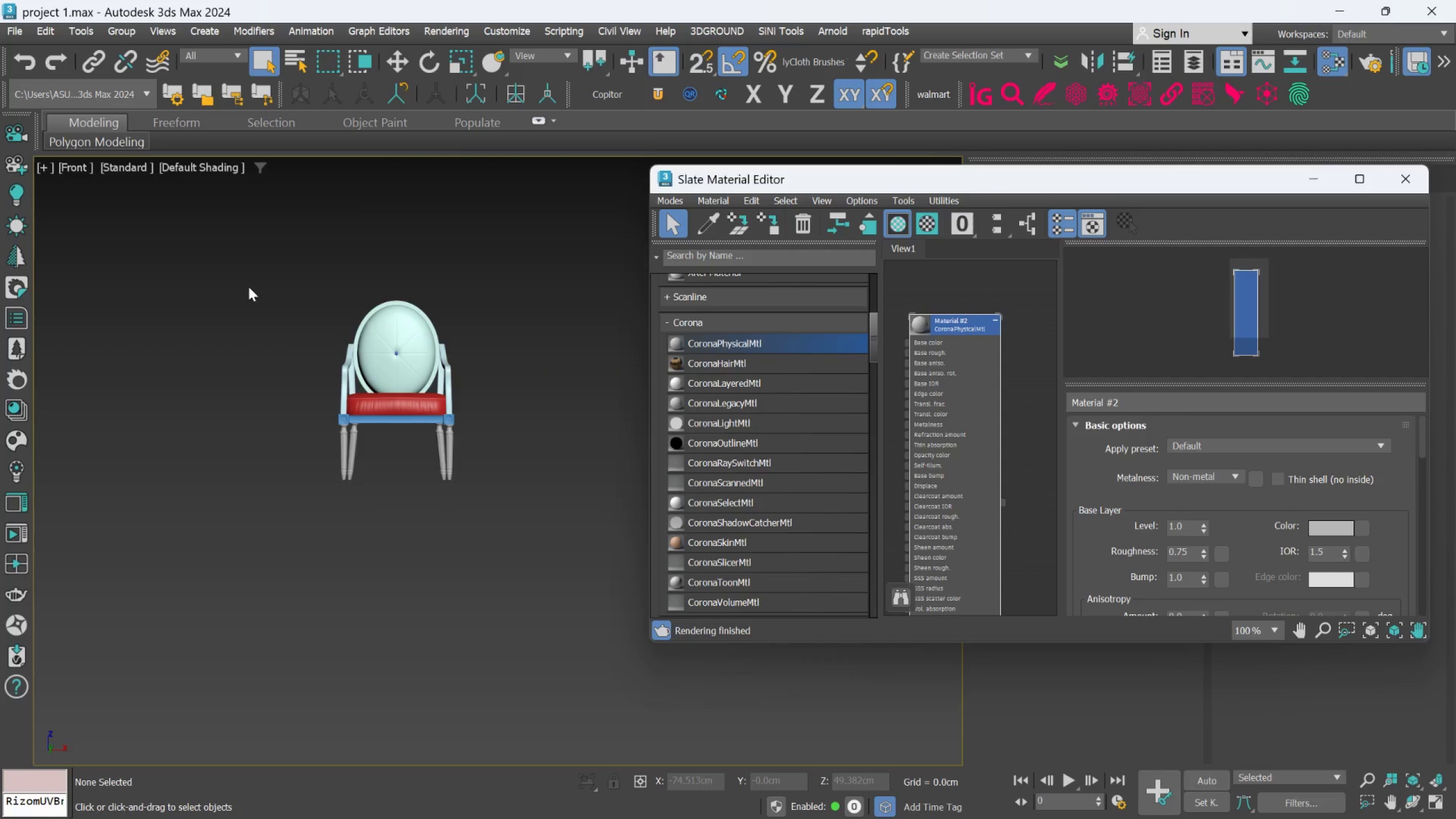 
left_click_drag(start_coordinate=[246, 271], to_coordinate=[496, 566])
 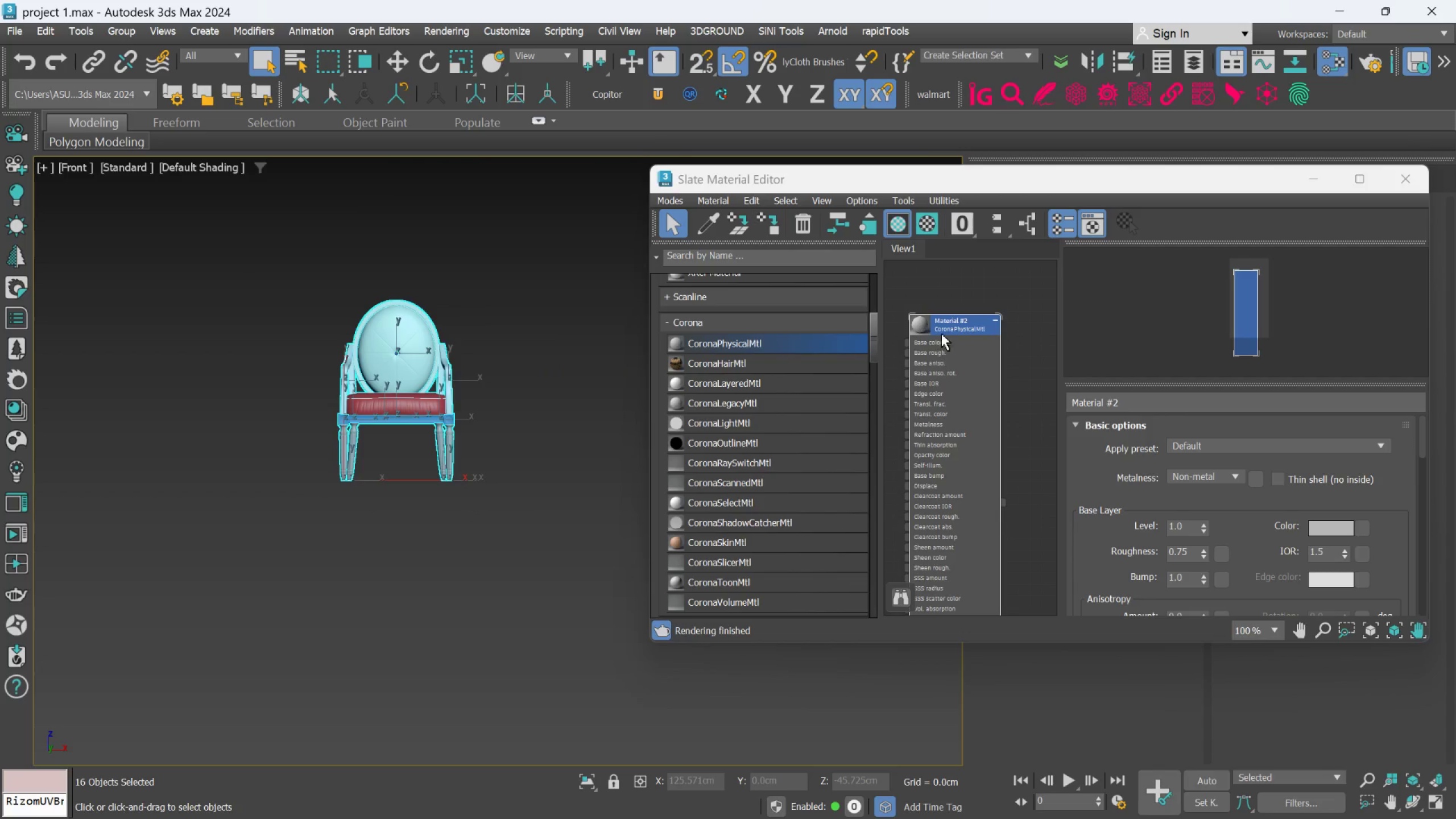 
left_click([944, 327])
 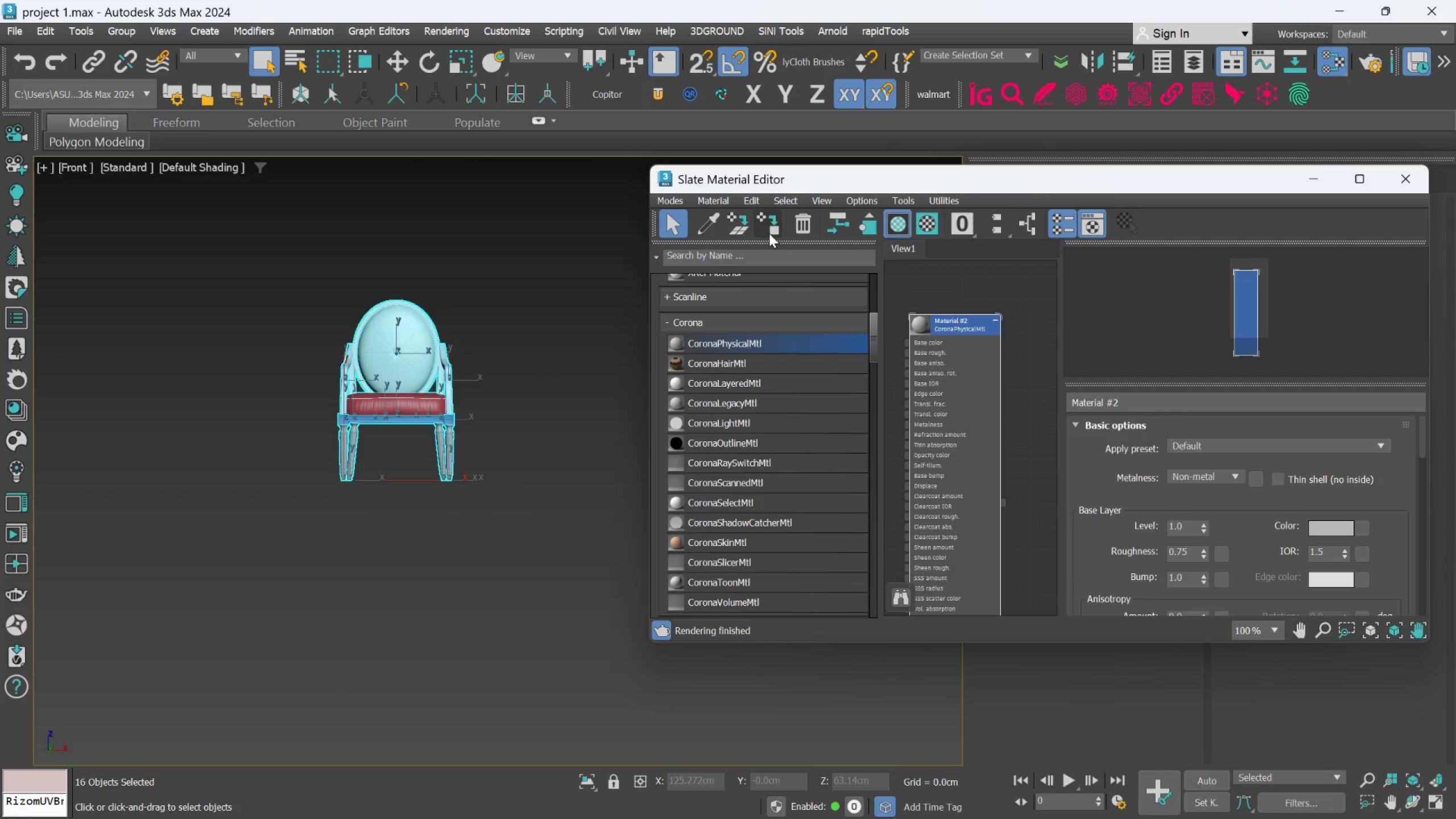 
left_click([769, 233])
 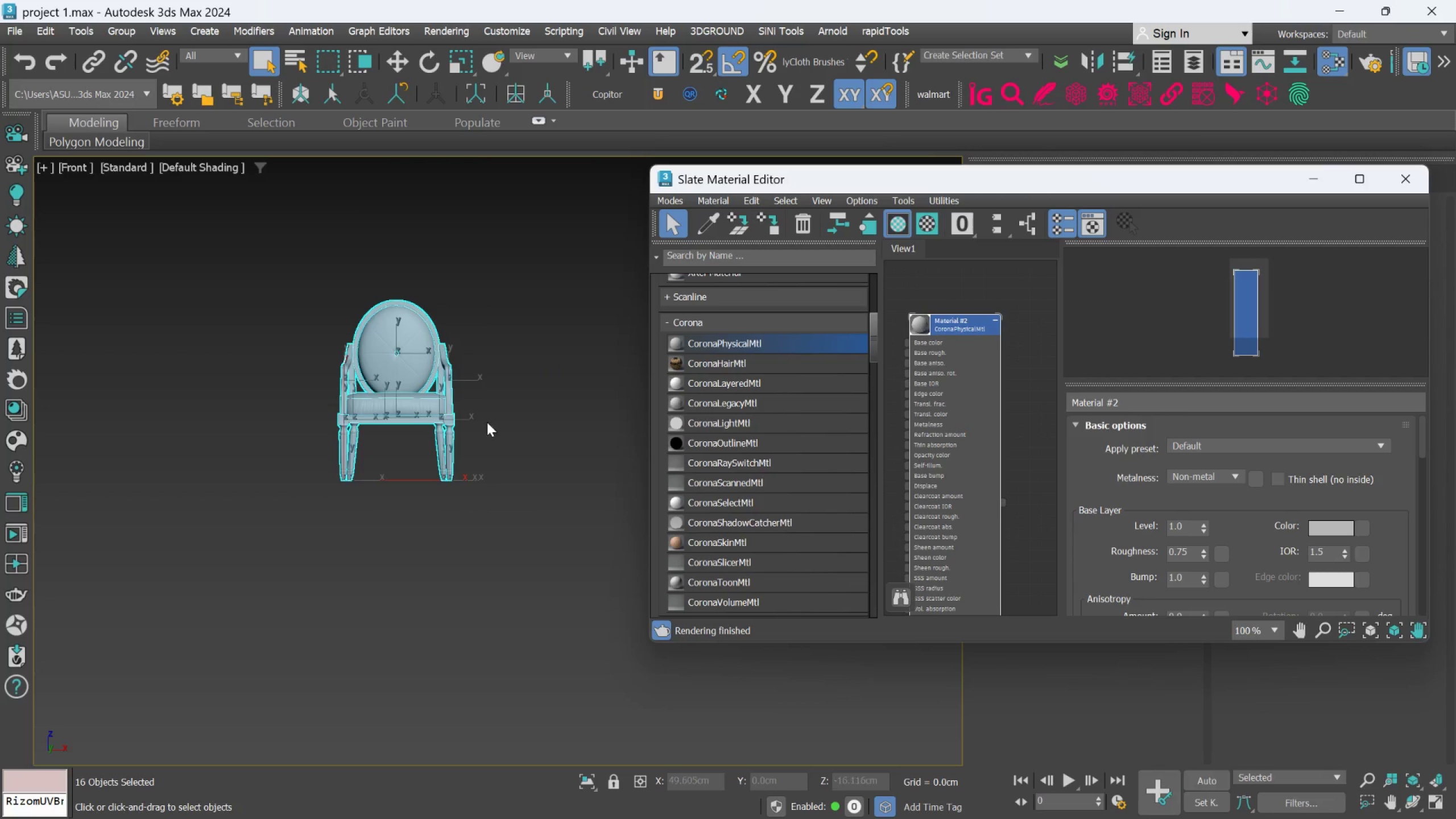 
left_click([506, 410])
 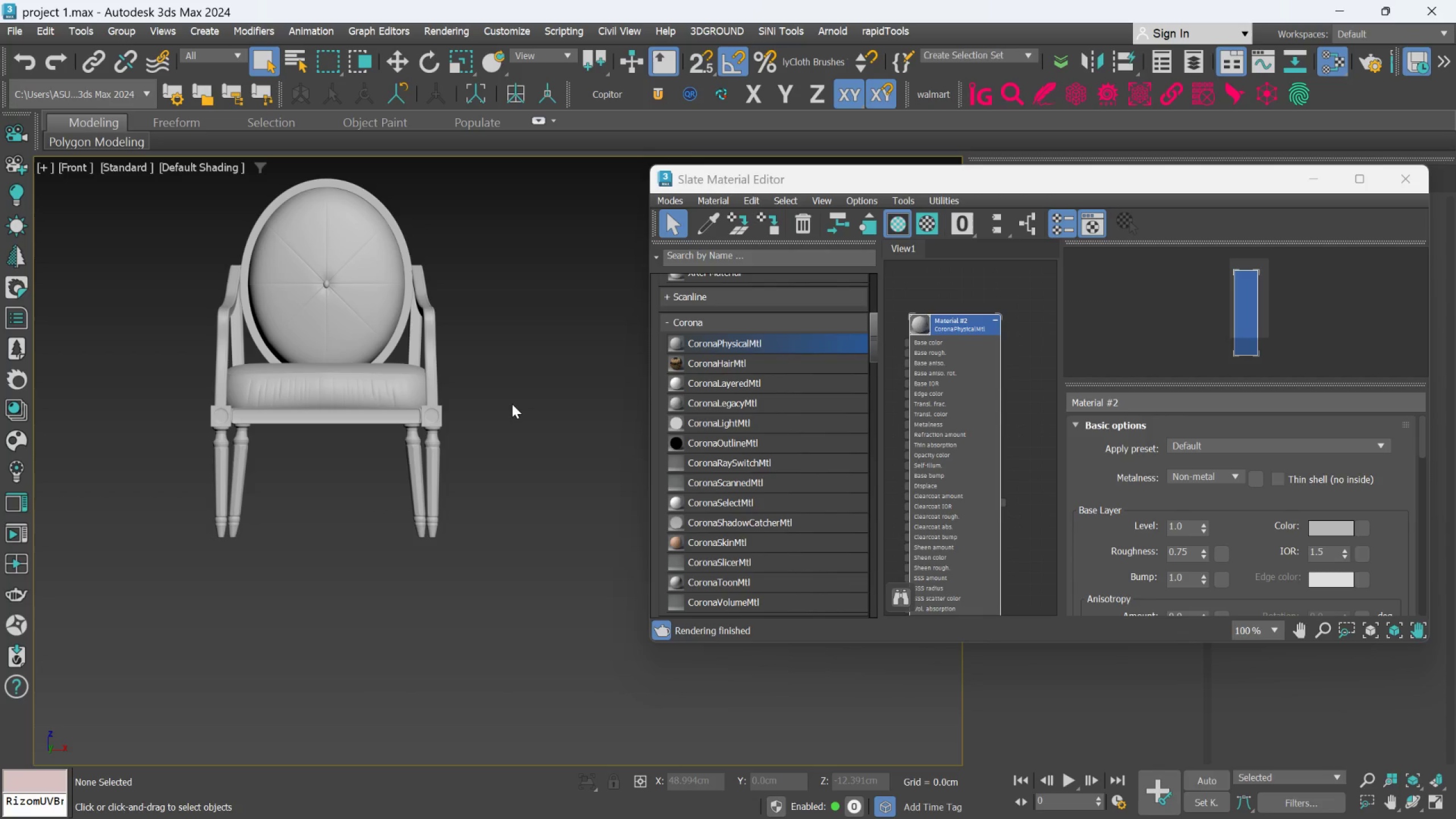 
scroll: coordinate [466, 422], scroll_direction: up, amount: 2.0
 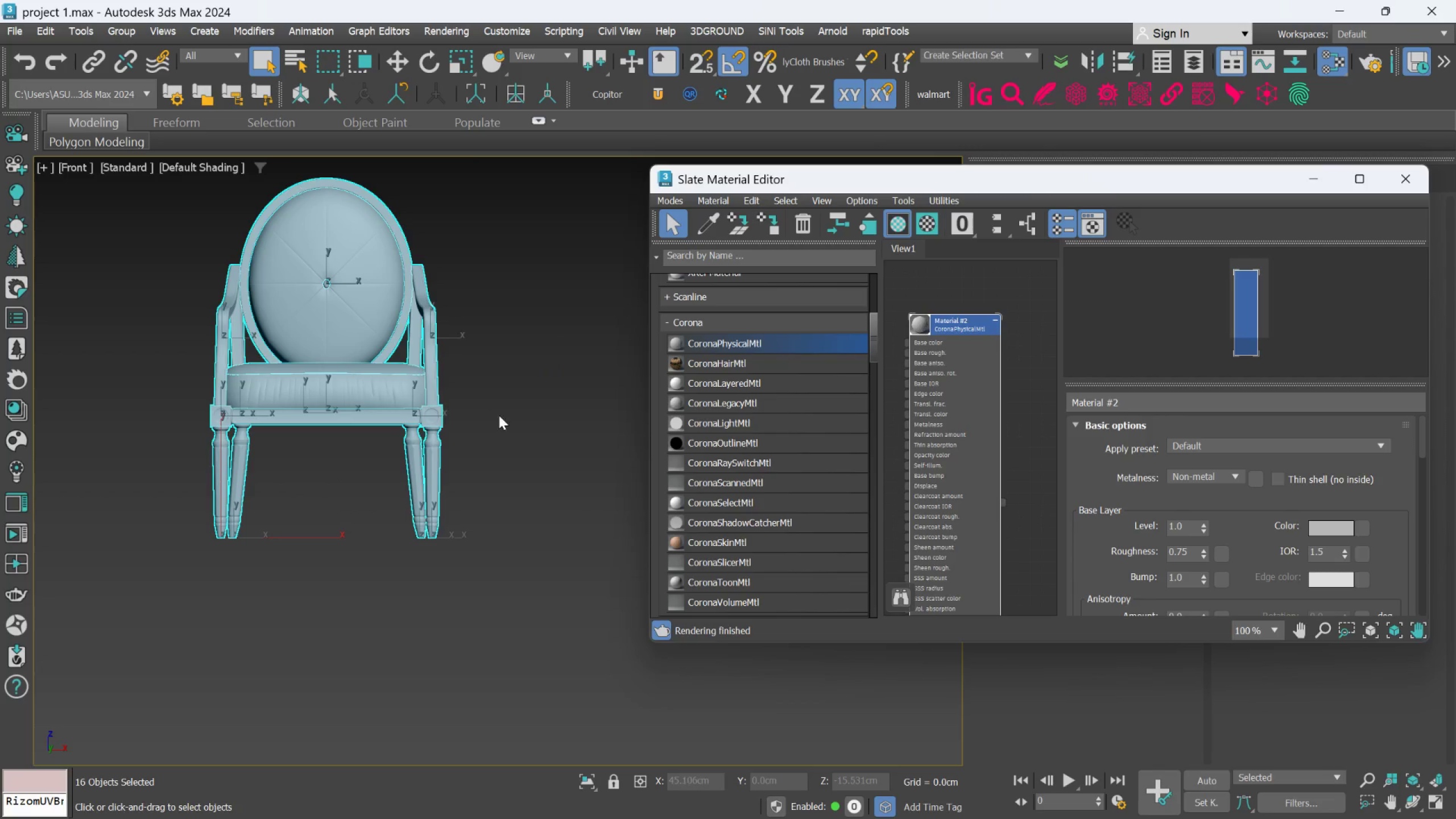 
scroll: coordinate [506, 405], scroll_direction: down, amount: 1.0
 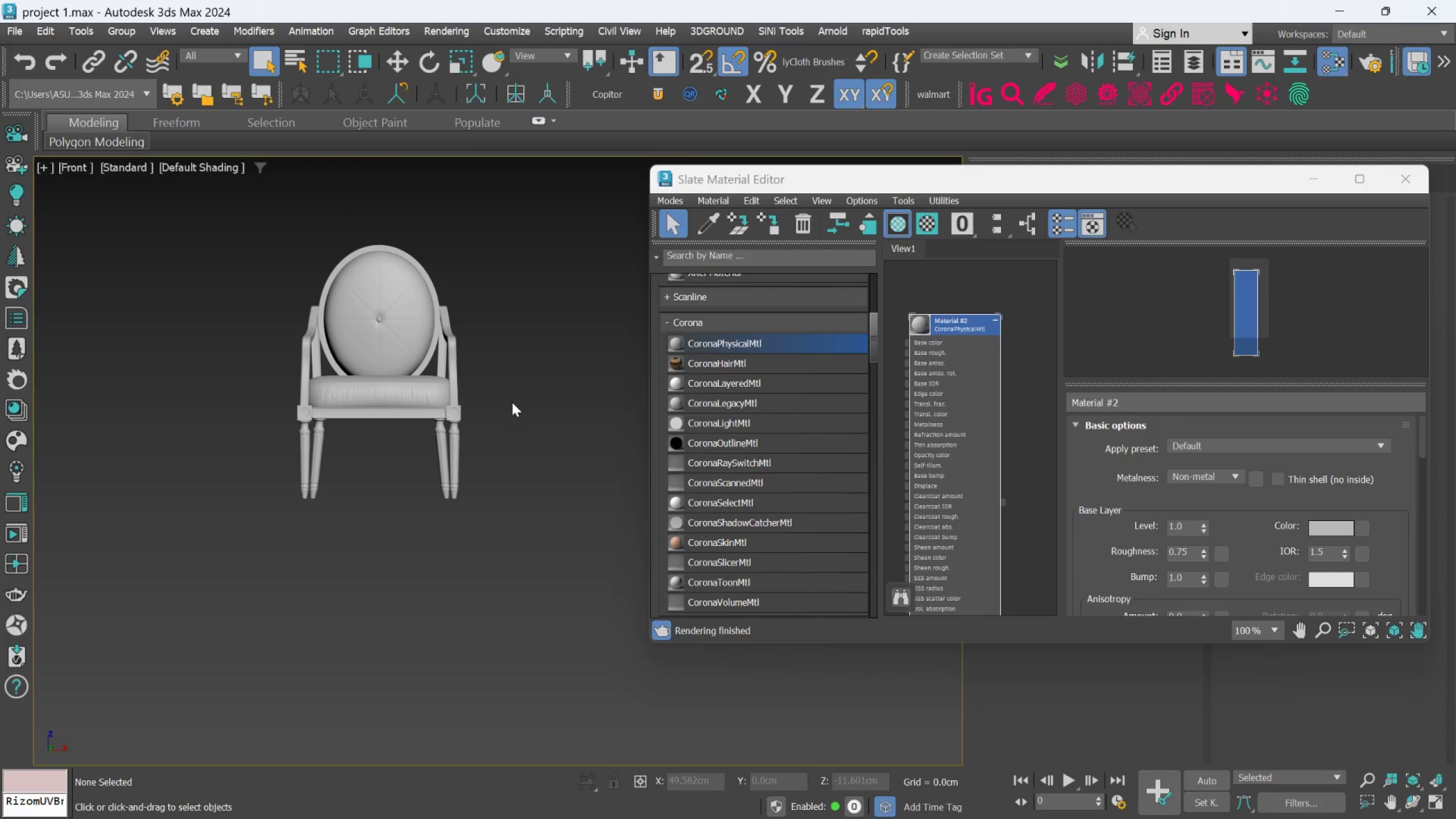 
hold_key(key=AltLeft, duration=0.7)
 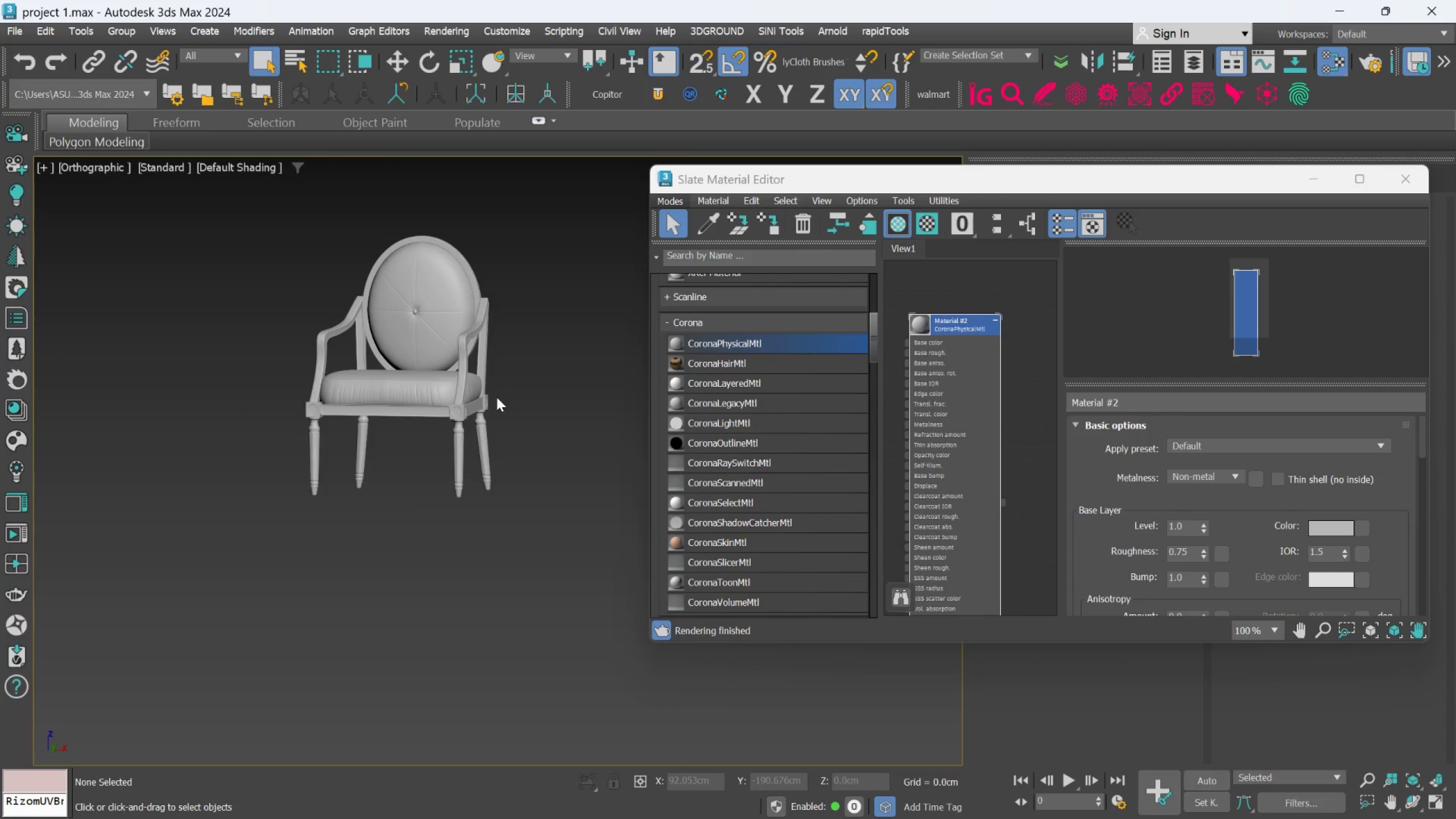 
hold_key(key=AltLeft, duration=0.38)
 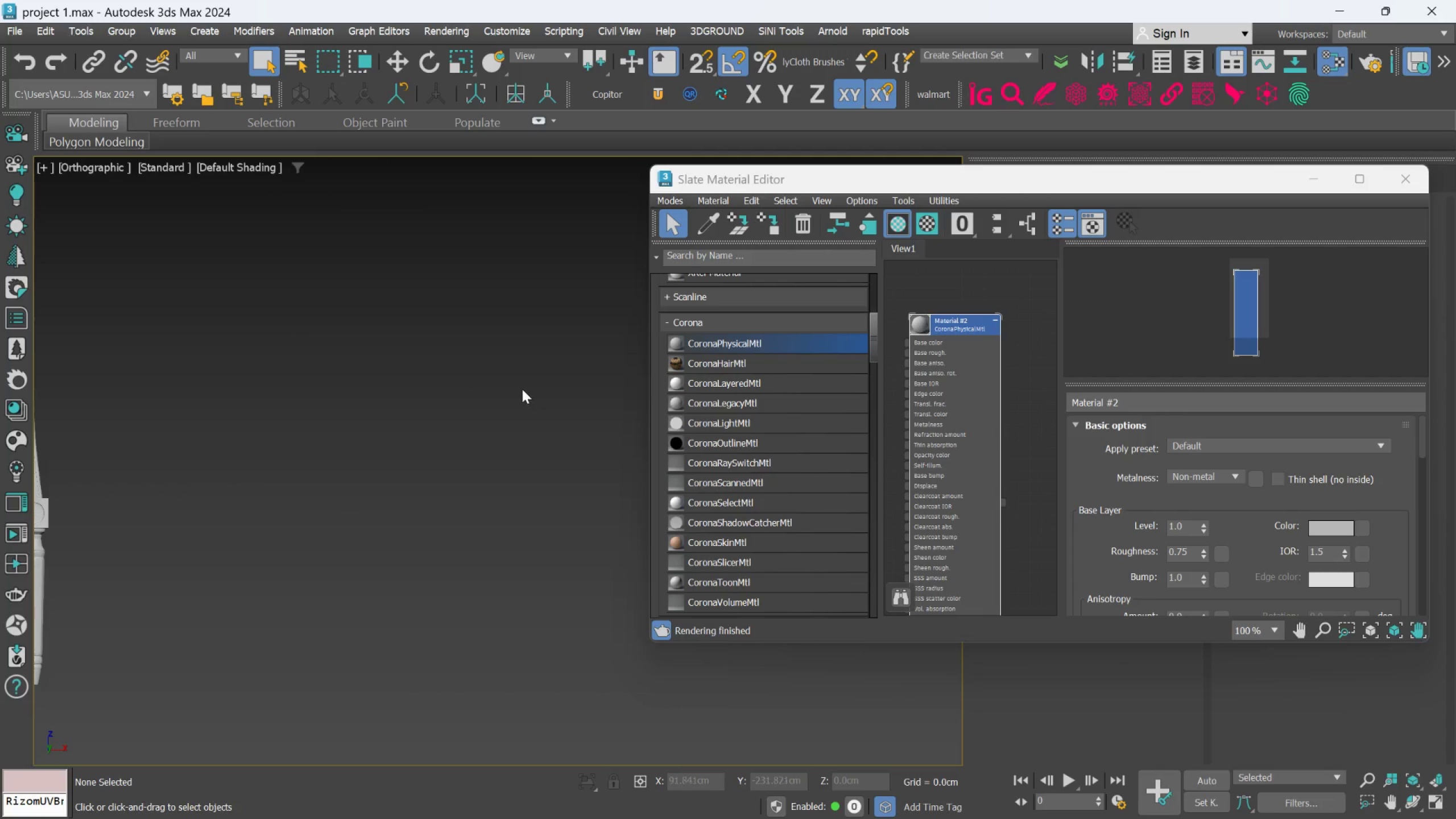 
scroll: coordinate [497, 397], scroll_direction: up, amount: 2.0
 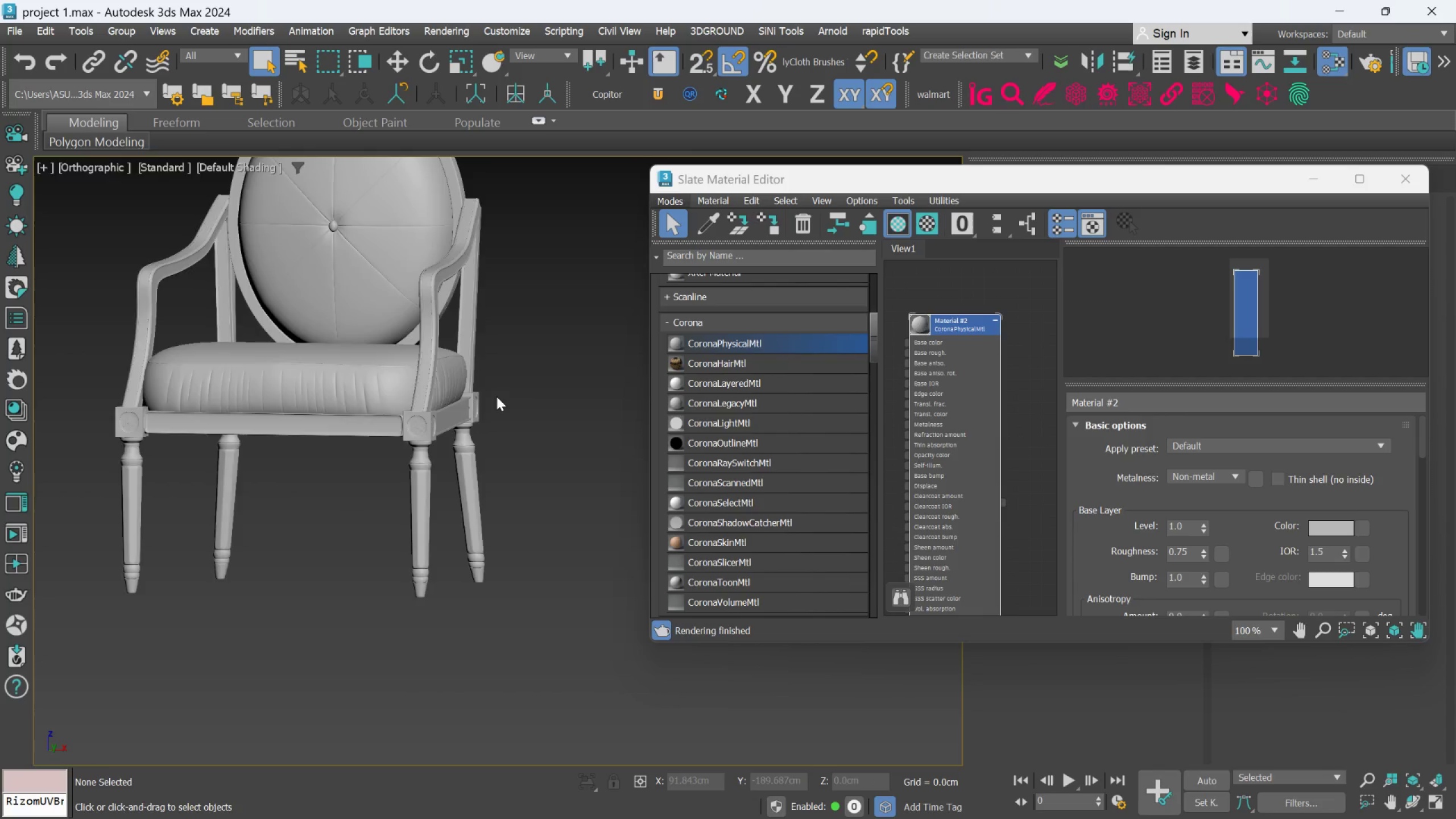 
scroll: coordinate [522, 388], scroll_direction: down, amount: 3.0
 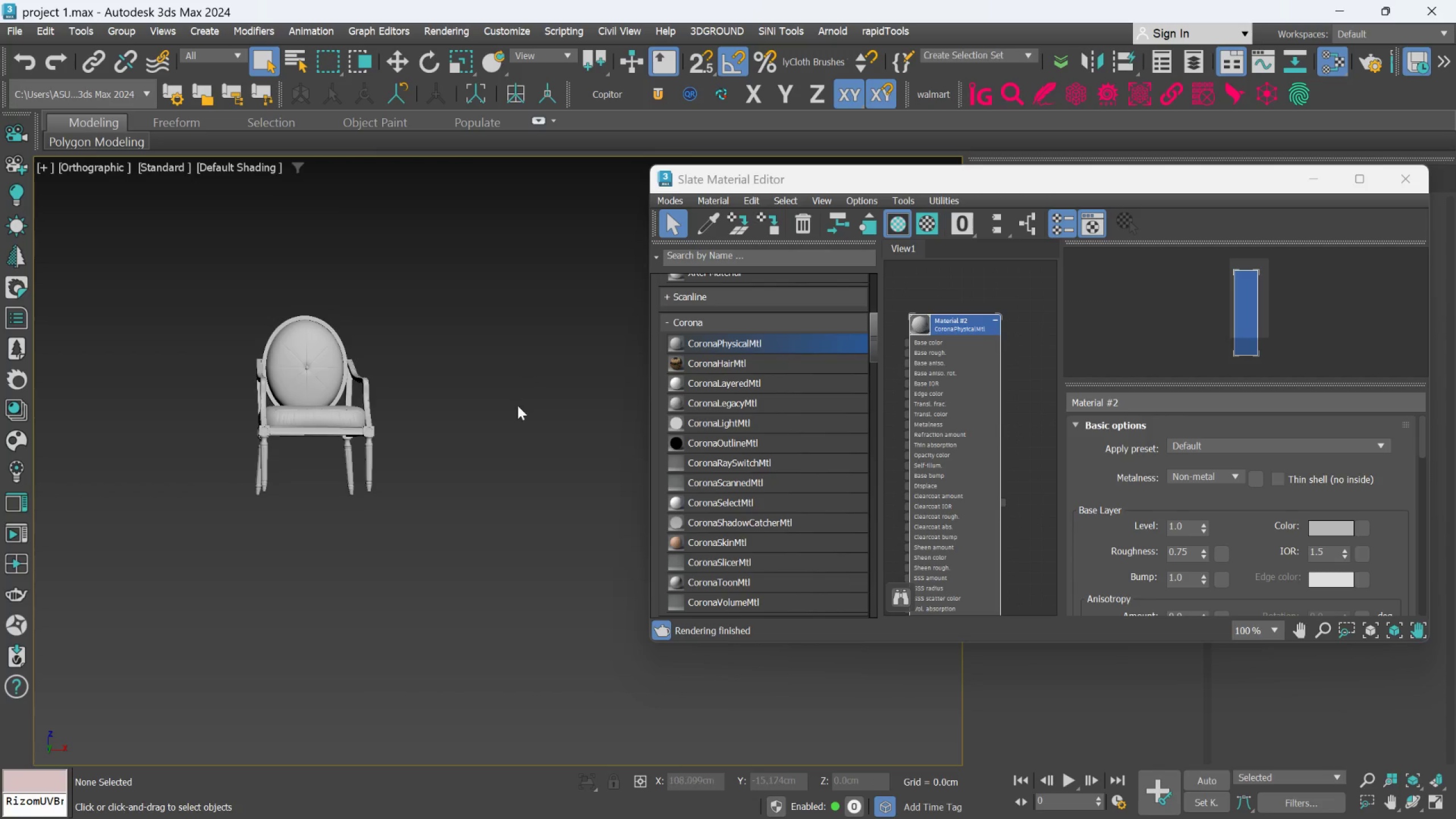 
scroll: coordinate [452, 438], scroll_direction: none, amount: 0.0
 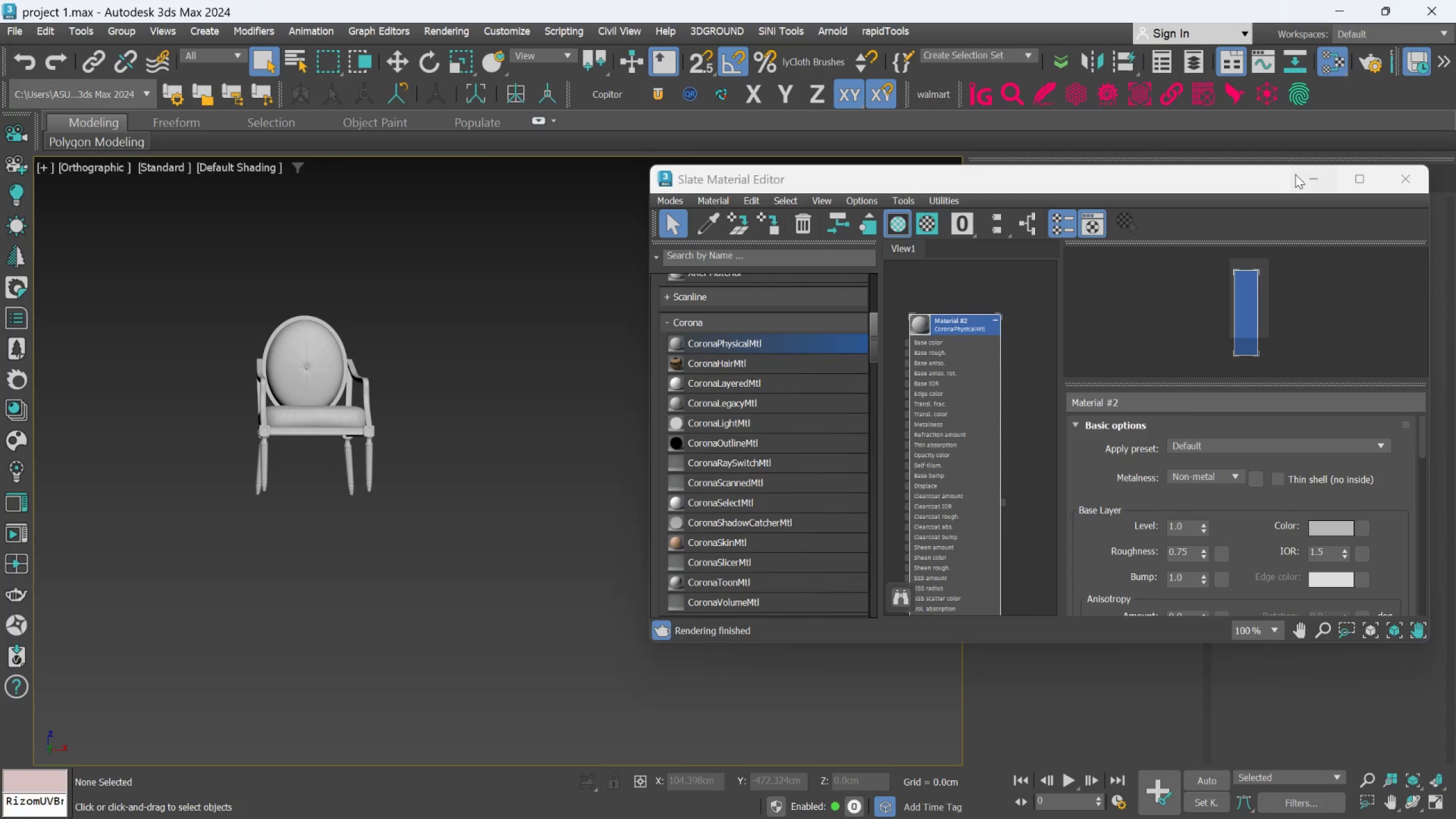 
left_click([1312, 175])
 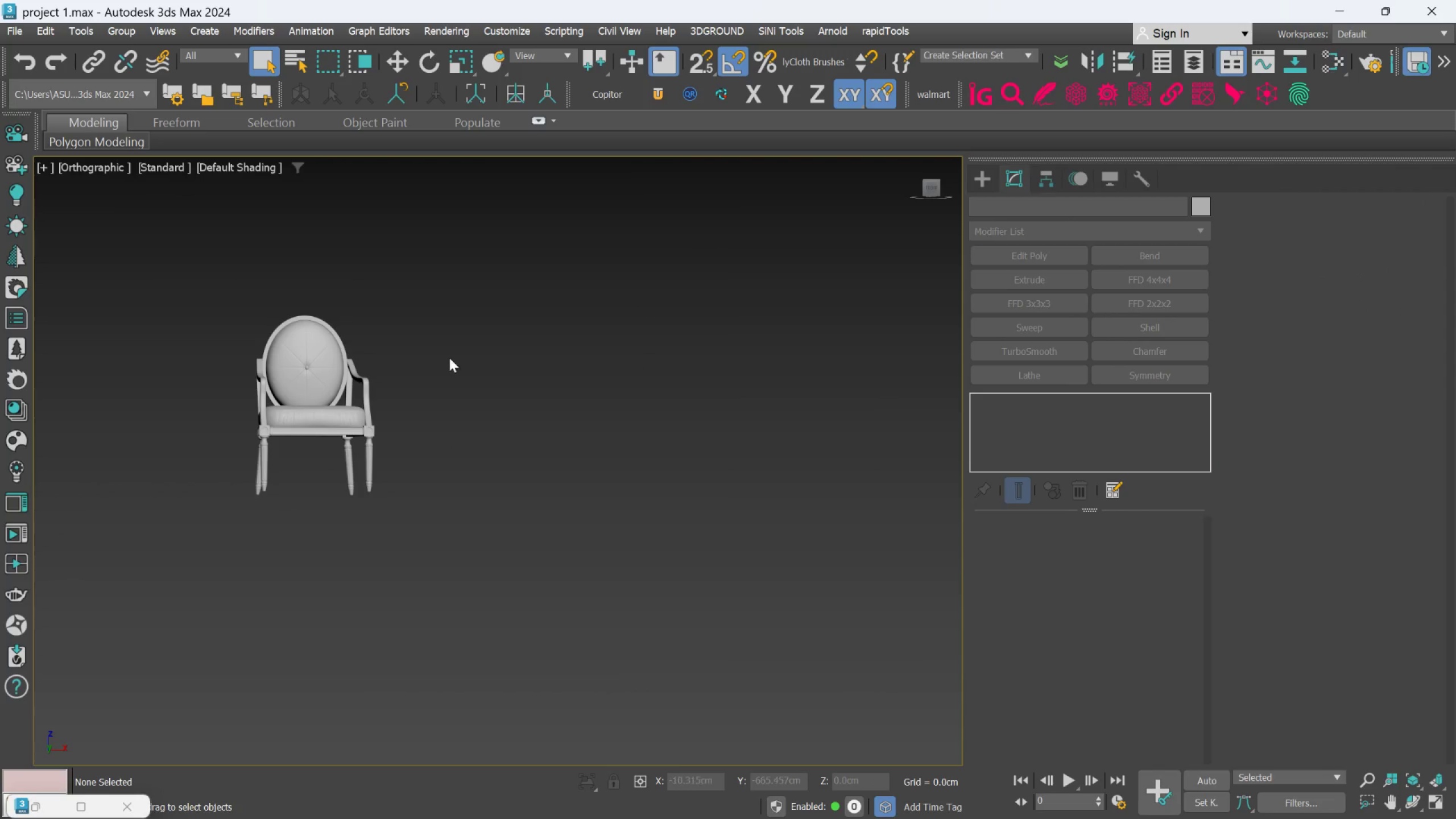 
hold_key(key=AltLeft, duration=0.47)
 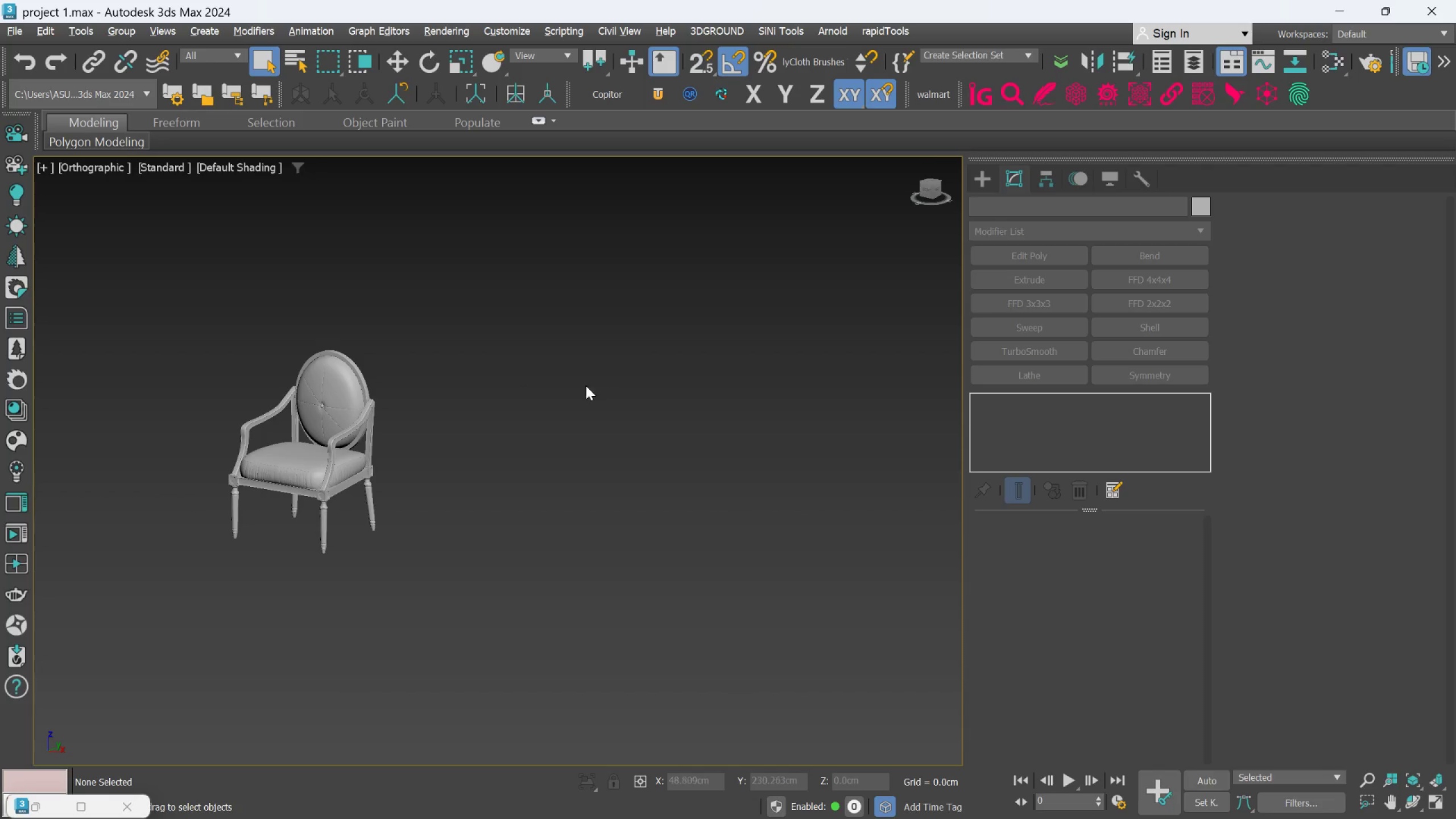 
scroll: coordinate [349, 417], scroll_direction: up, amount: 3.0
 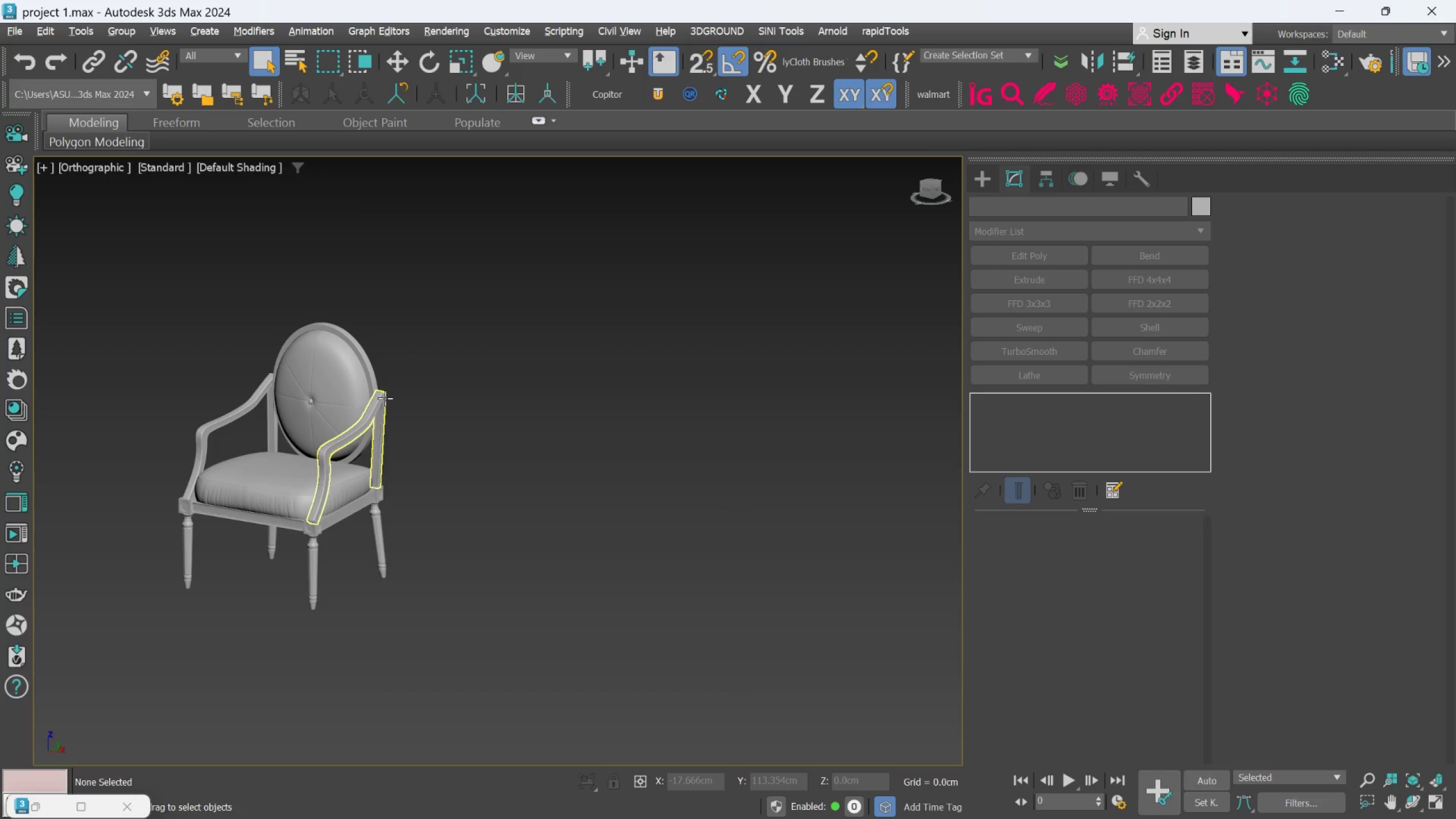 
key(Control+S)
 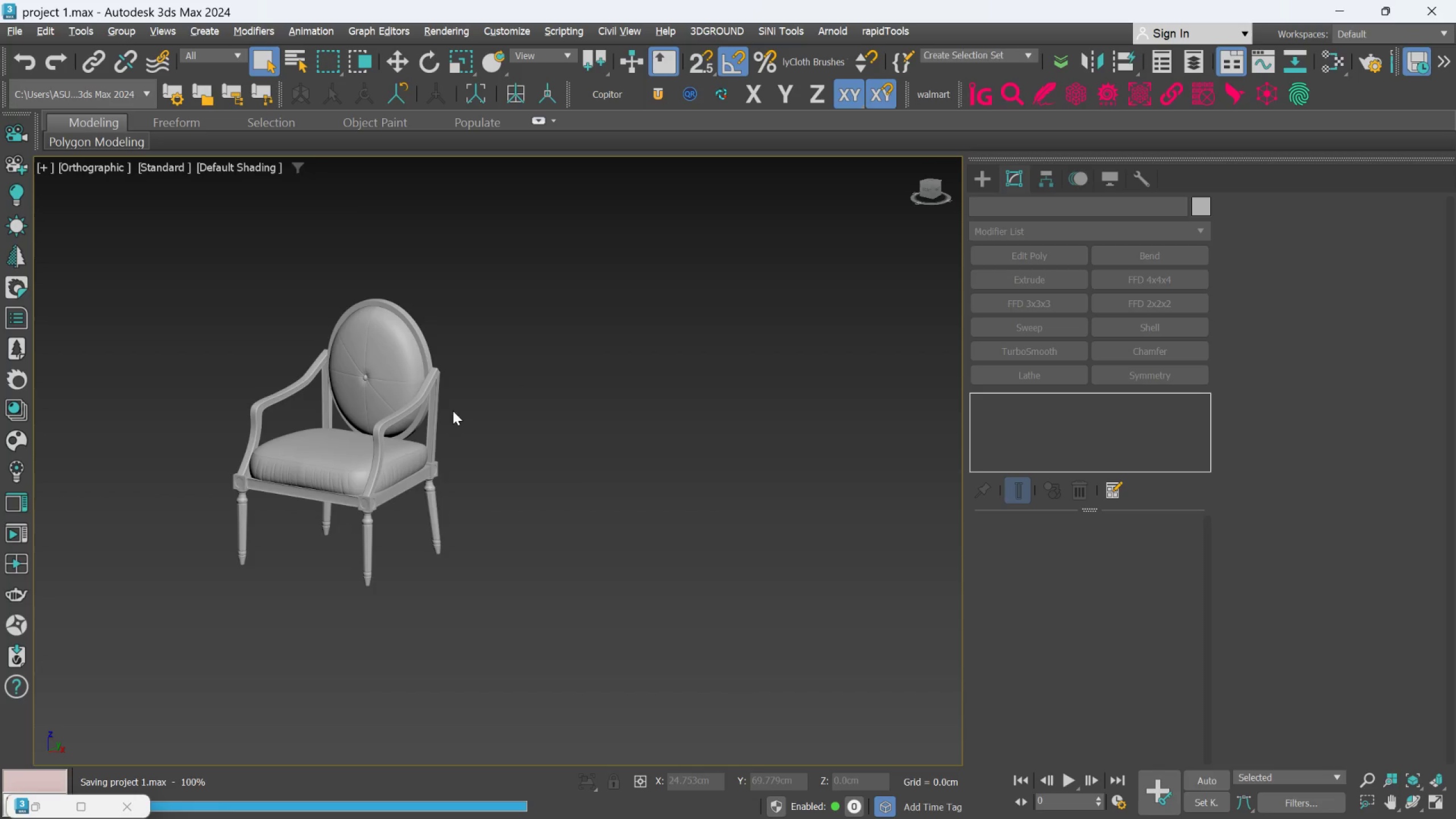 
left_click_drag(start_coordinate=[177, 301], to_coordinate=[565, 652])
 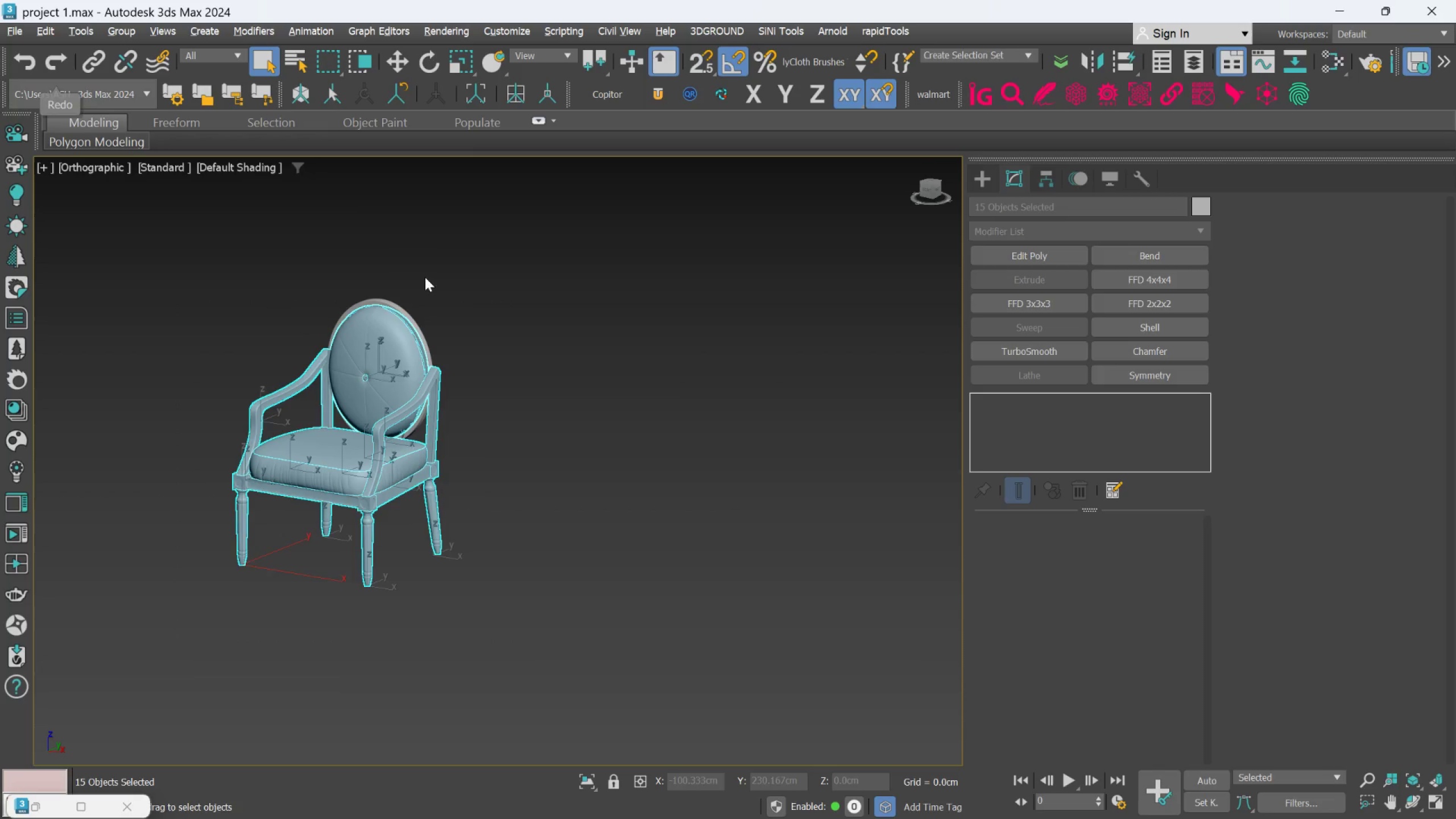 
hold_key(key=AltLeft, duration=0.44)
 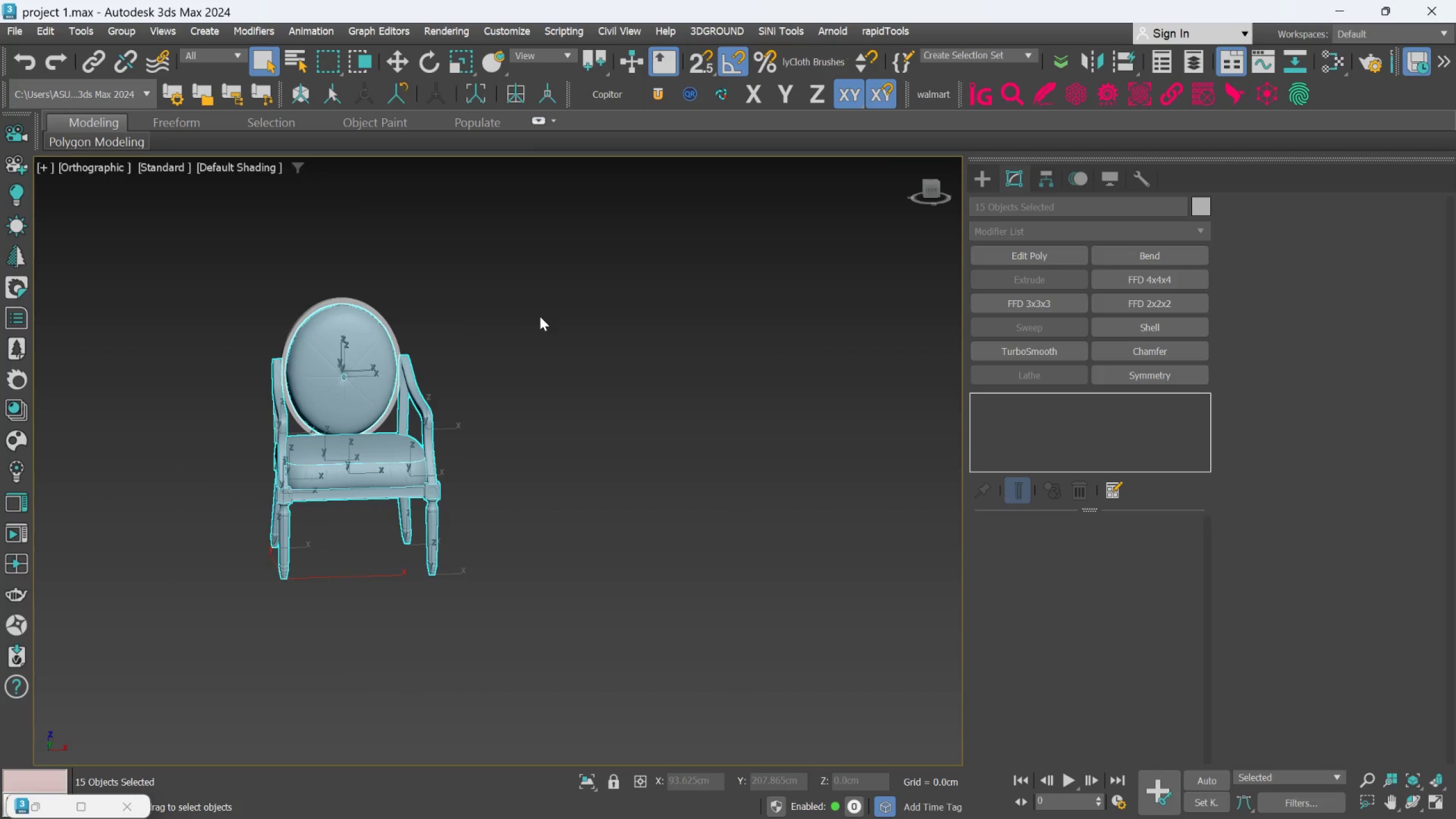 
left_click([541, 316])
 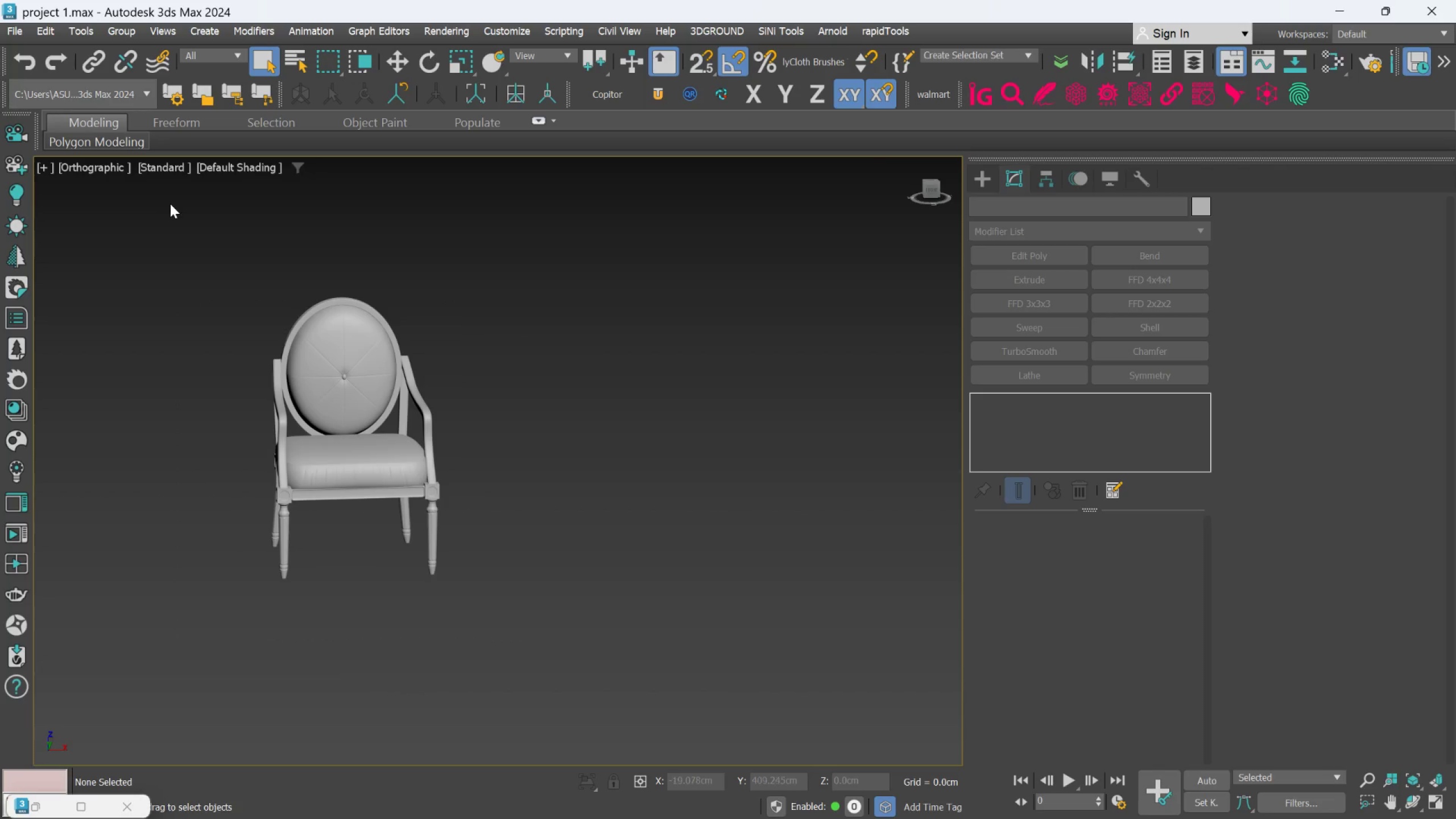 
key(F)
 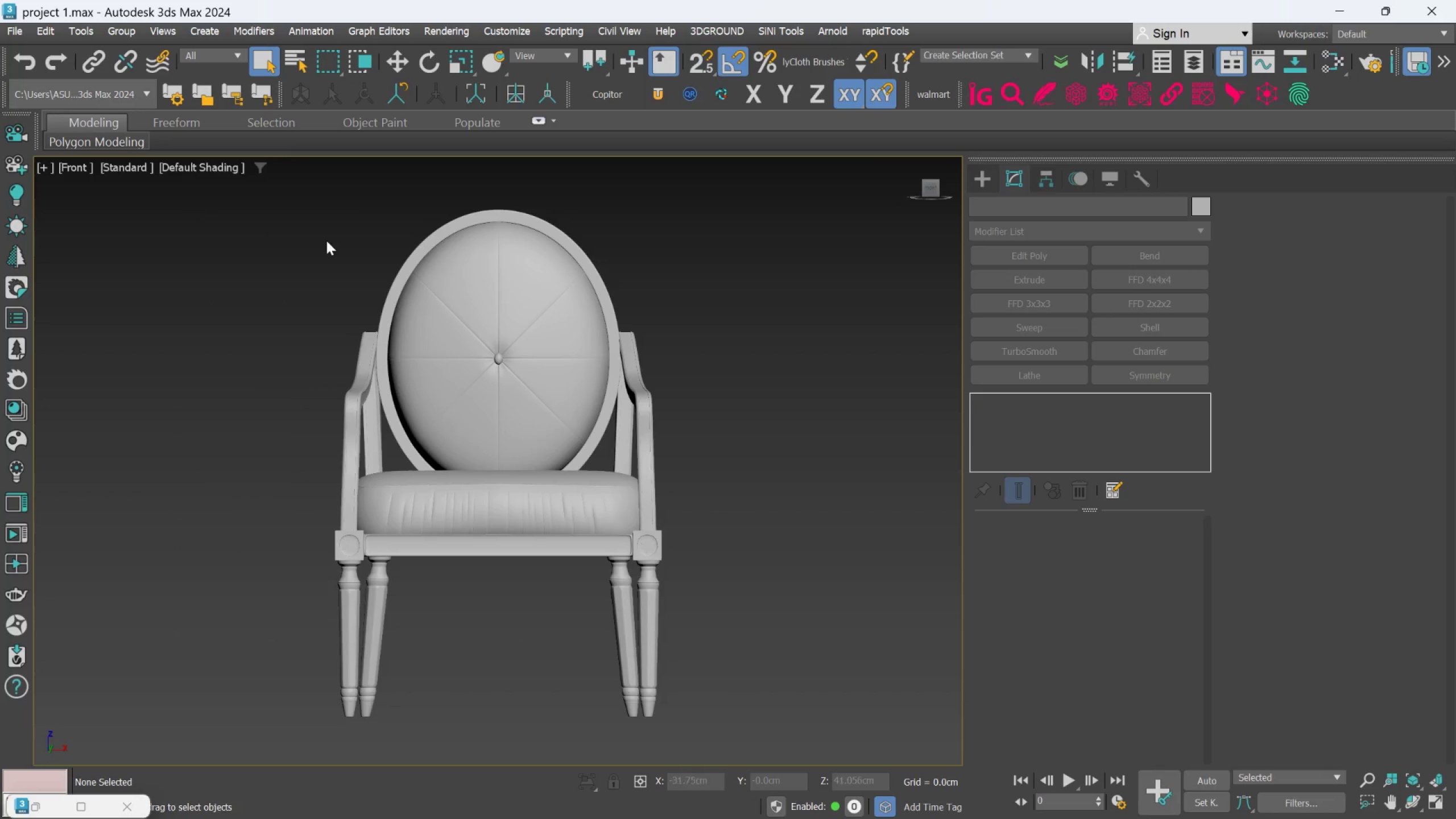 
left_click_drag(start_coordinate=[154, 182], to_coordinate=[671, 617])
 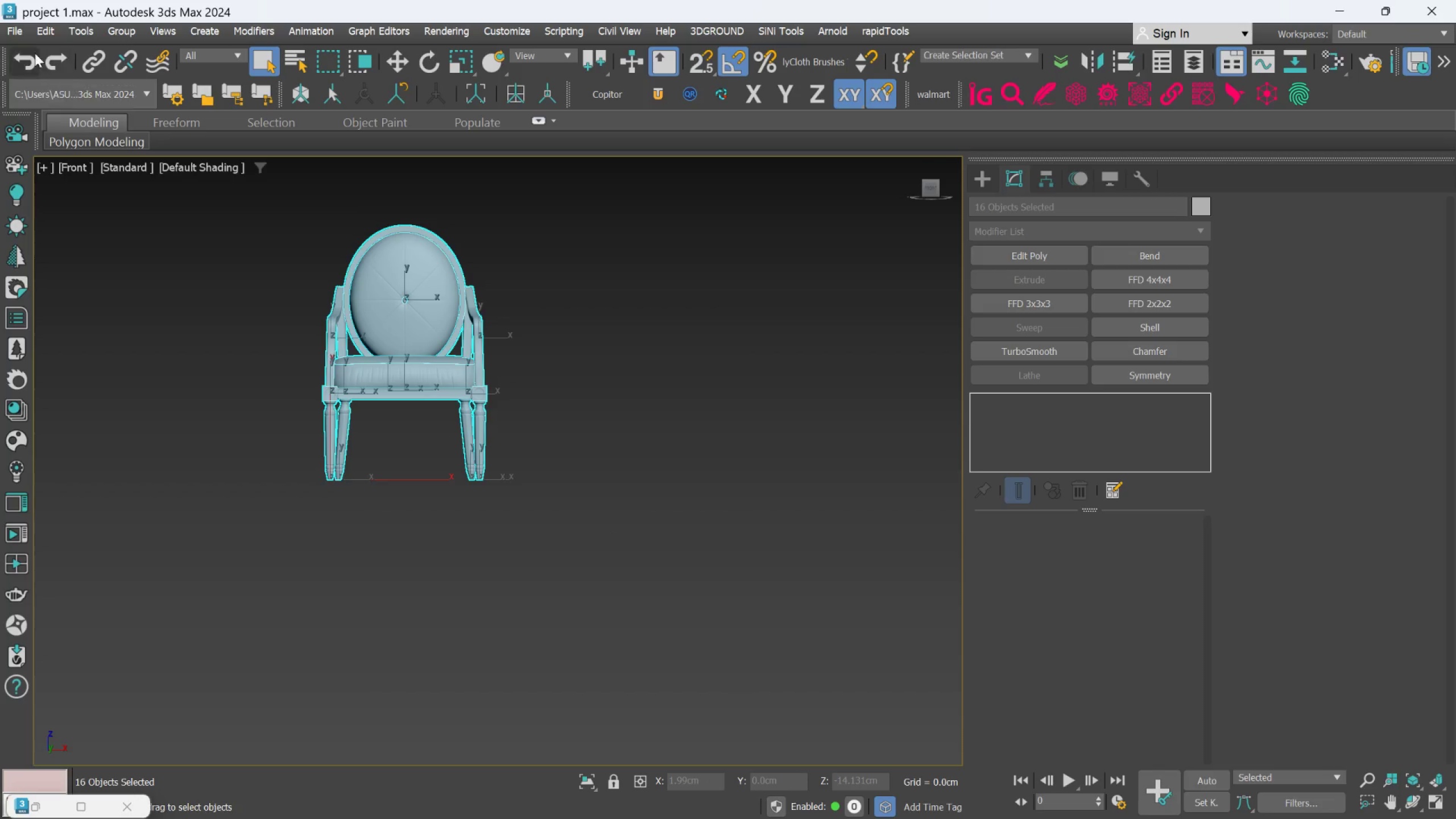 
scroll: coordinate [311, 242], scroll_direction: down, amount: 2.0
 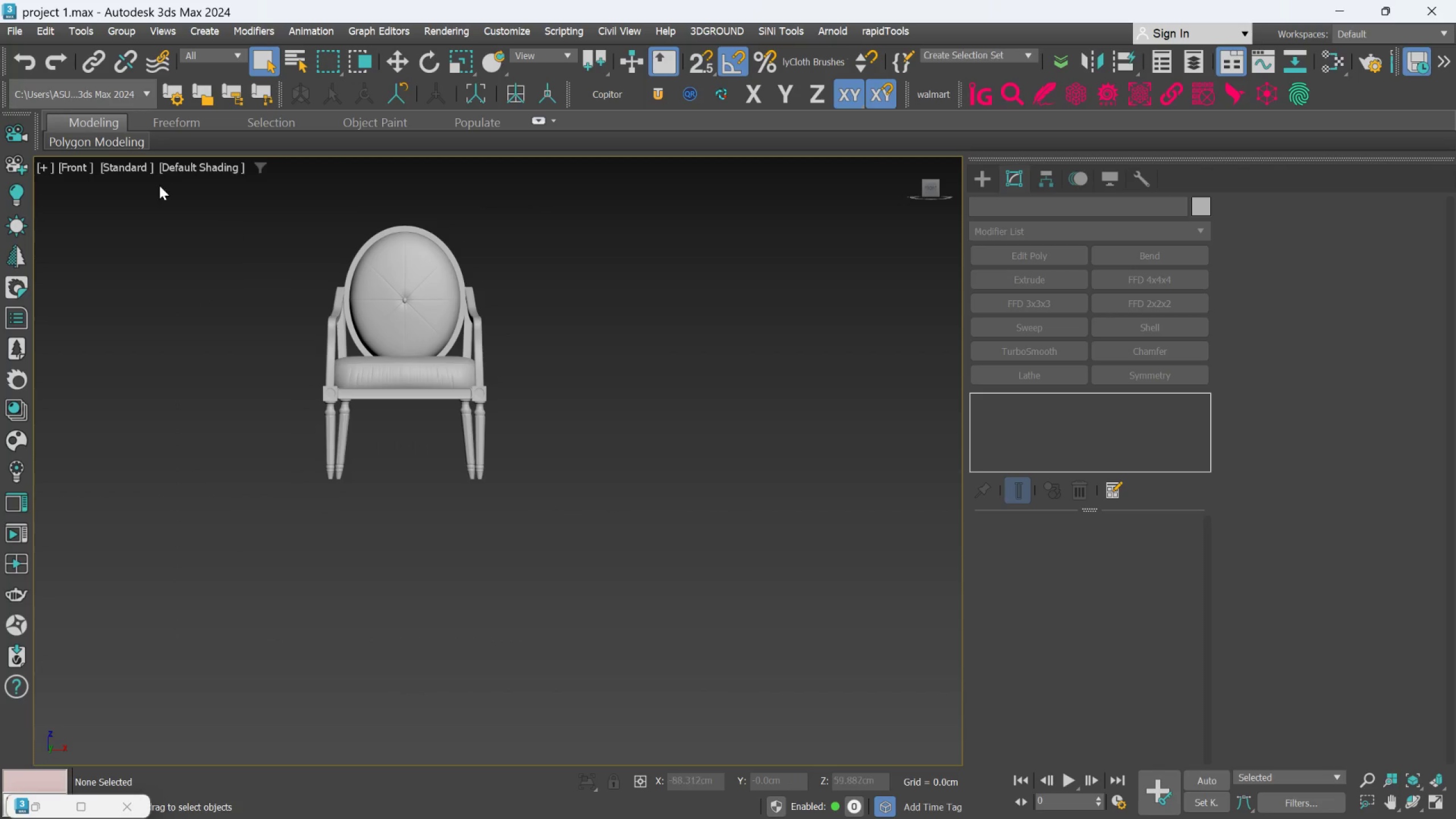 
left_click([3, 28])